 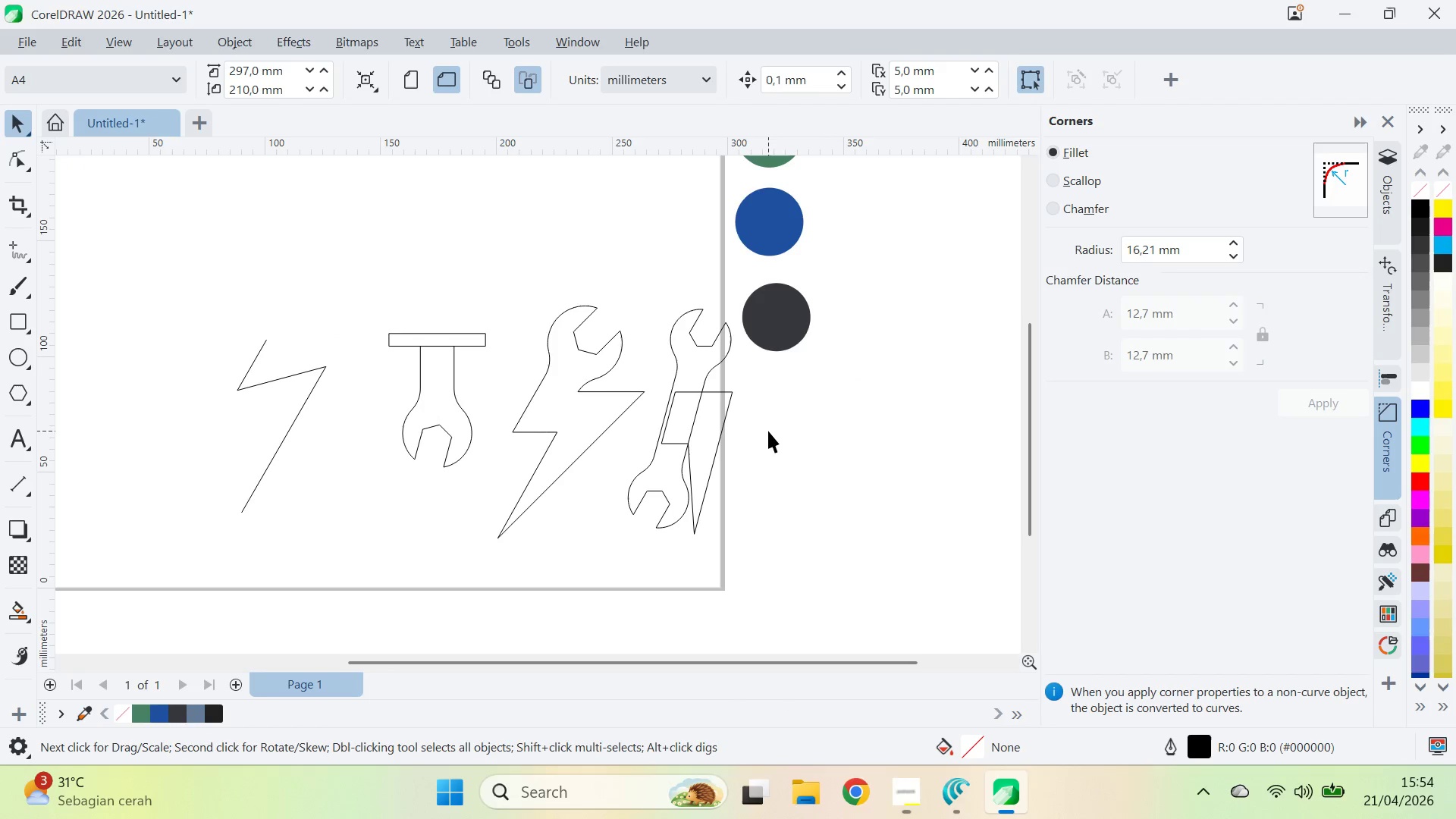 
left_click([660, 473])
 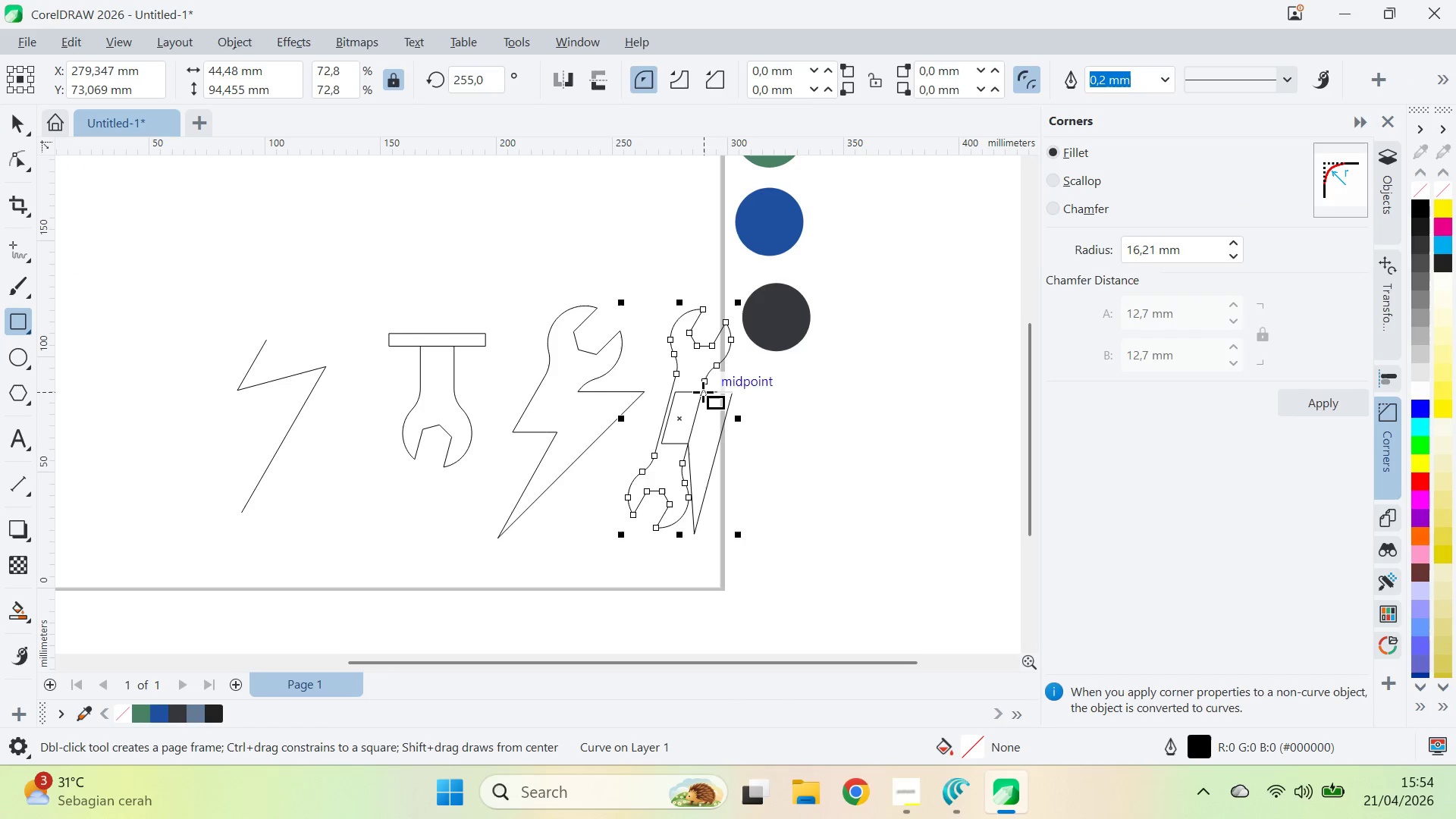 
left_click_drag(start_coordinate=[697, 405], to_coordinate=[628, 416])
 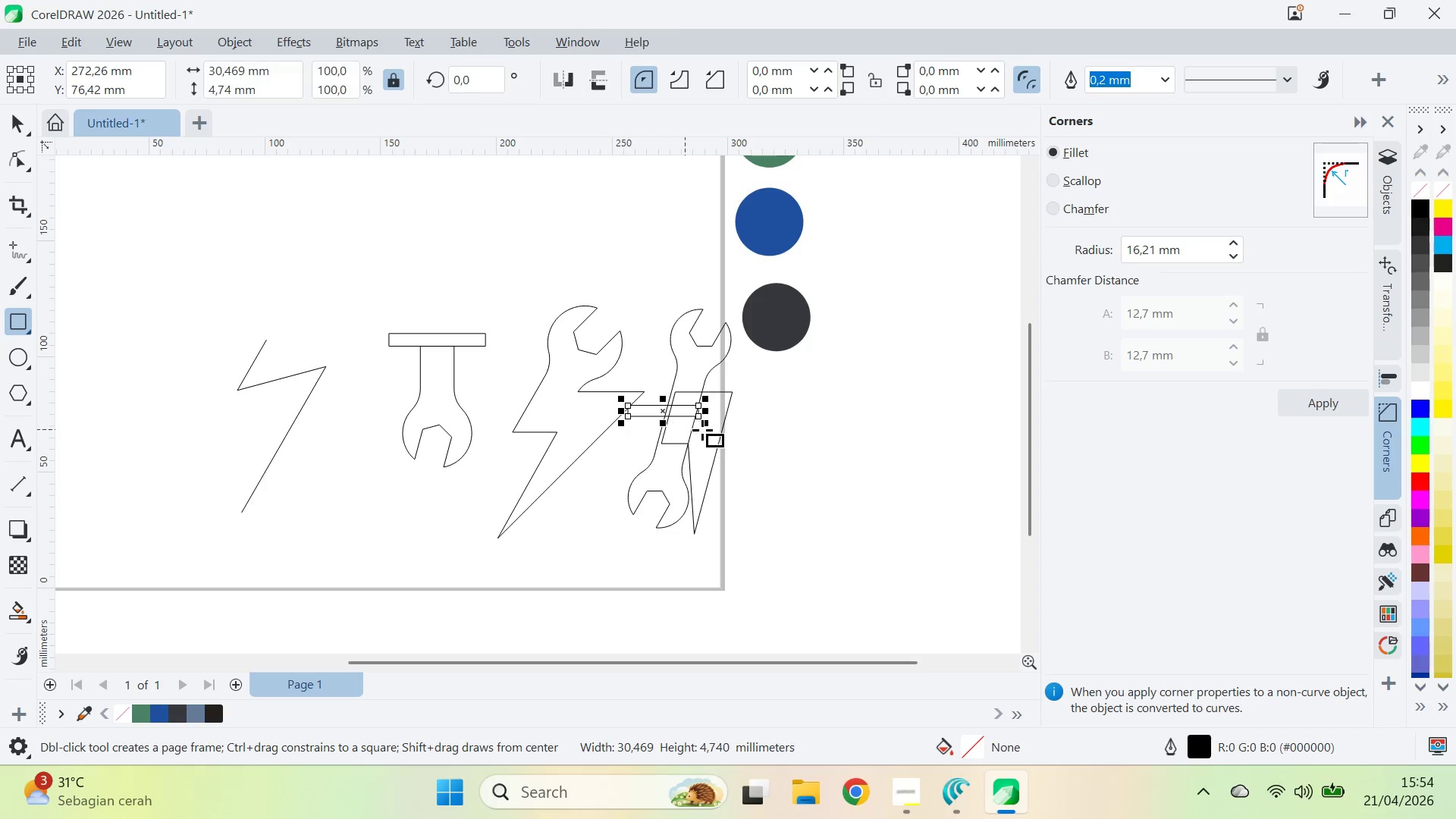 
key(V)
 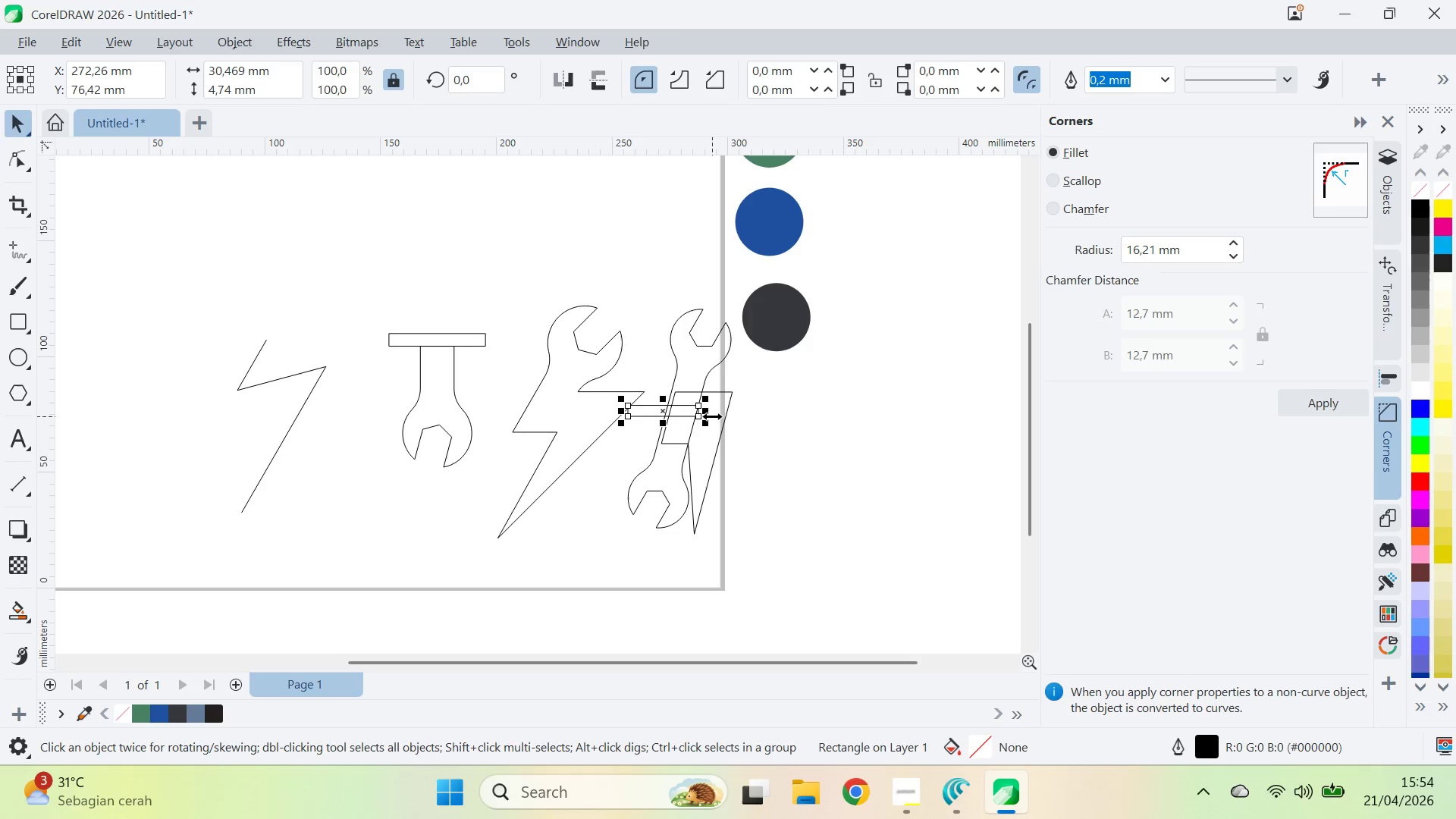 
left_click_drag(start_coordinate=[711, 416], to_coordinate=[726, 416])
 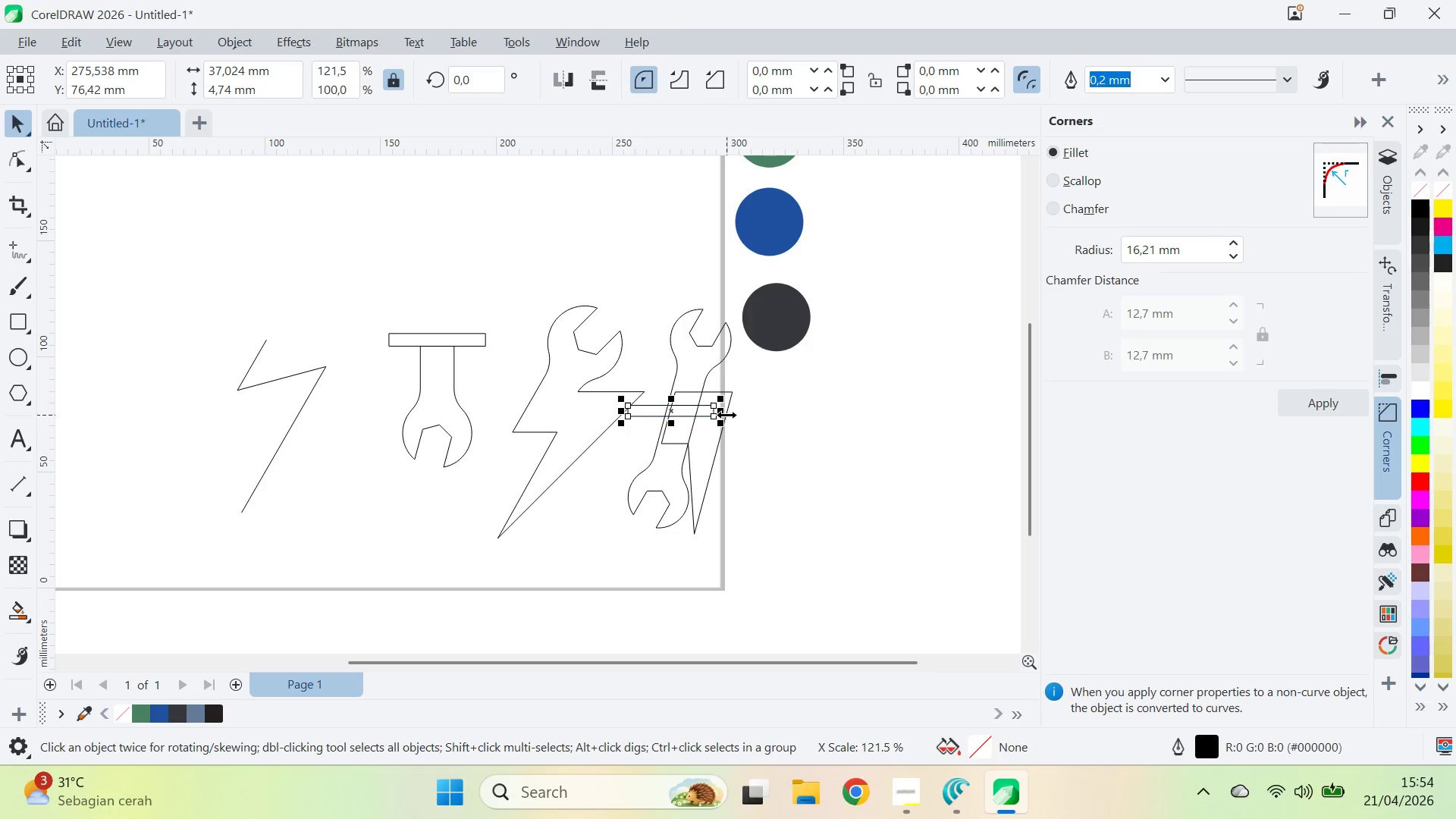 
hold_key(key=ShiftLeft, duration=0.38)
 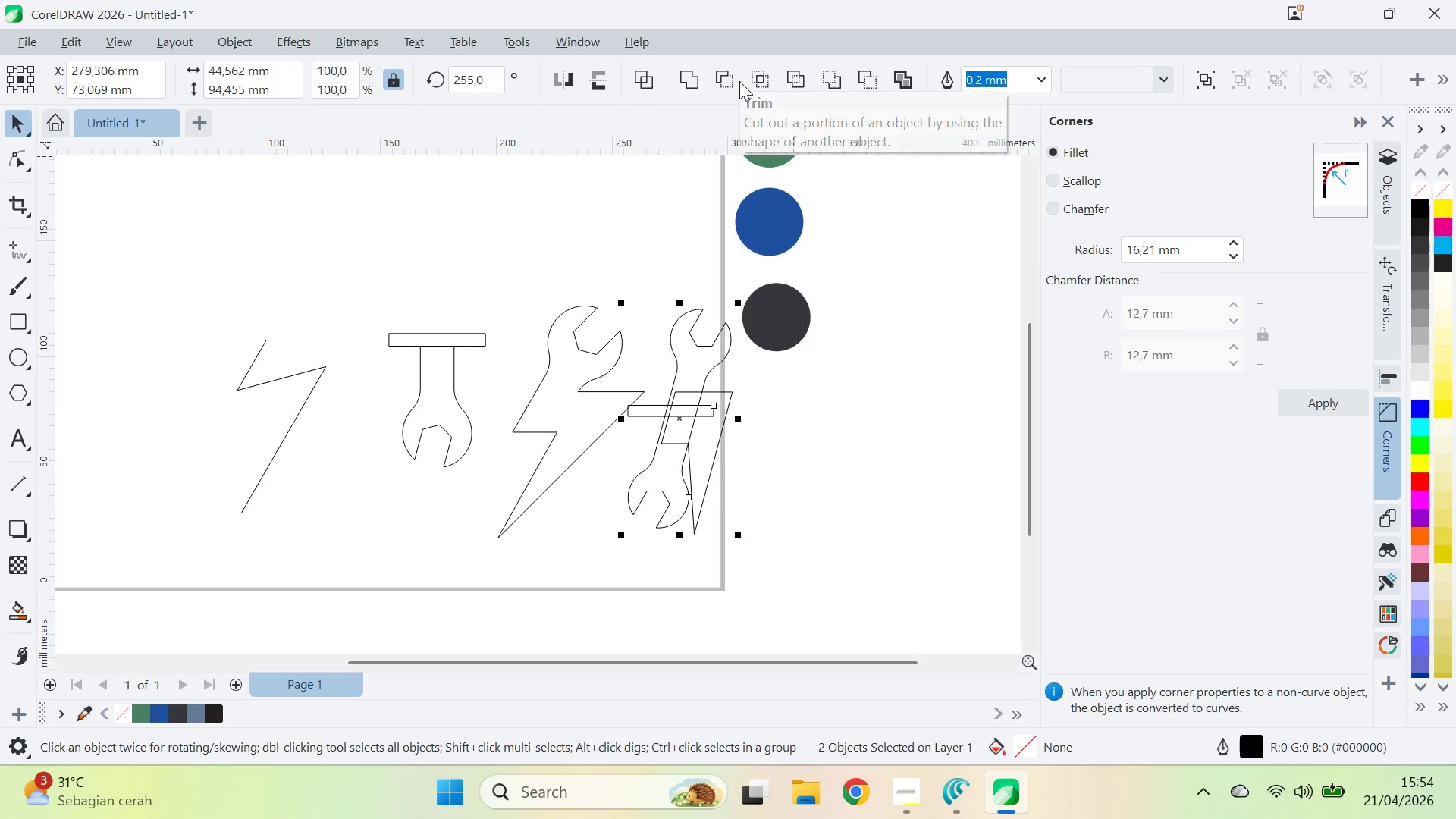 
left_click([730, 77])
 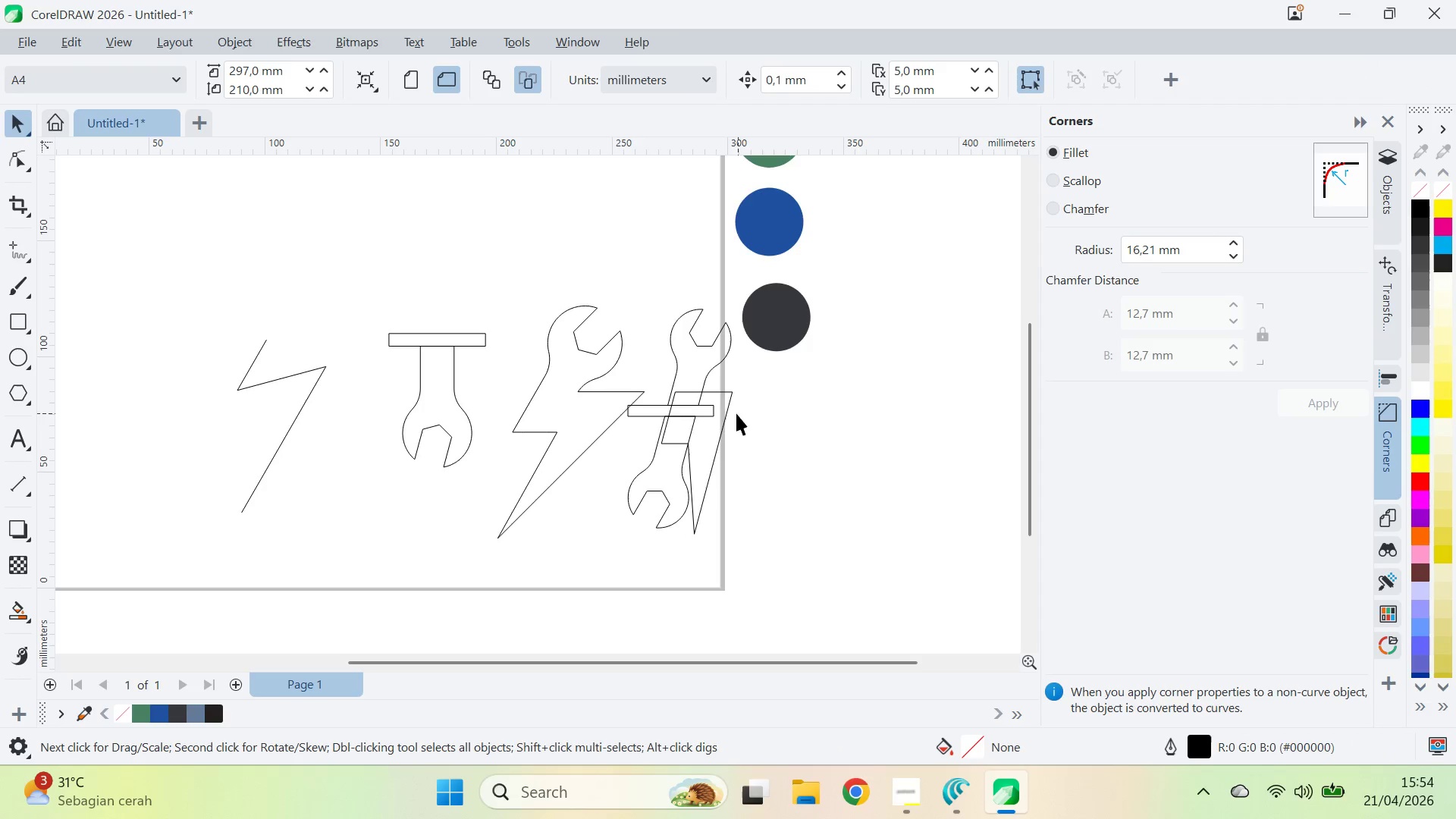 
left_click([711, 406])
 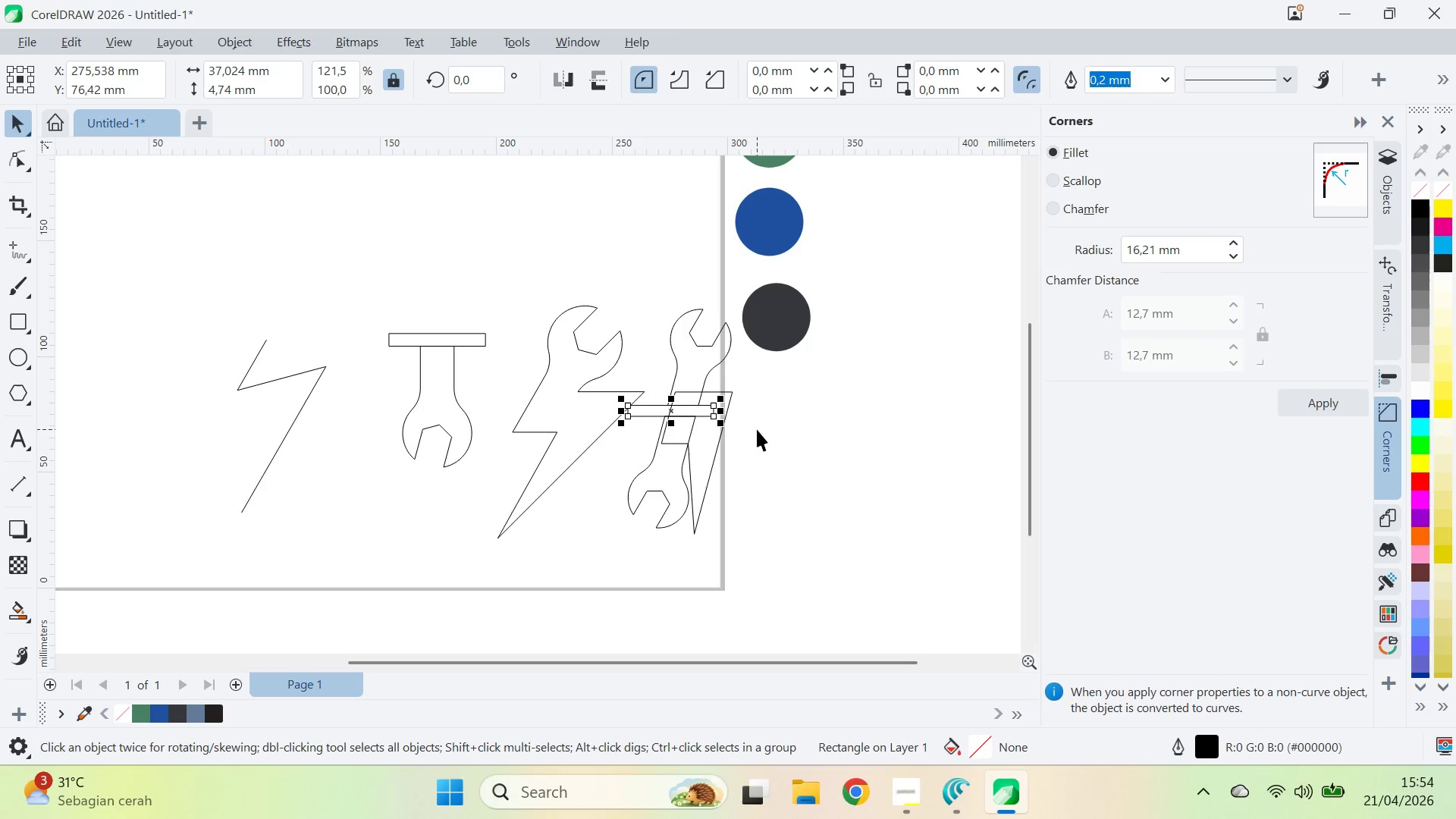 
key(Delete)
 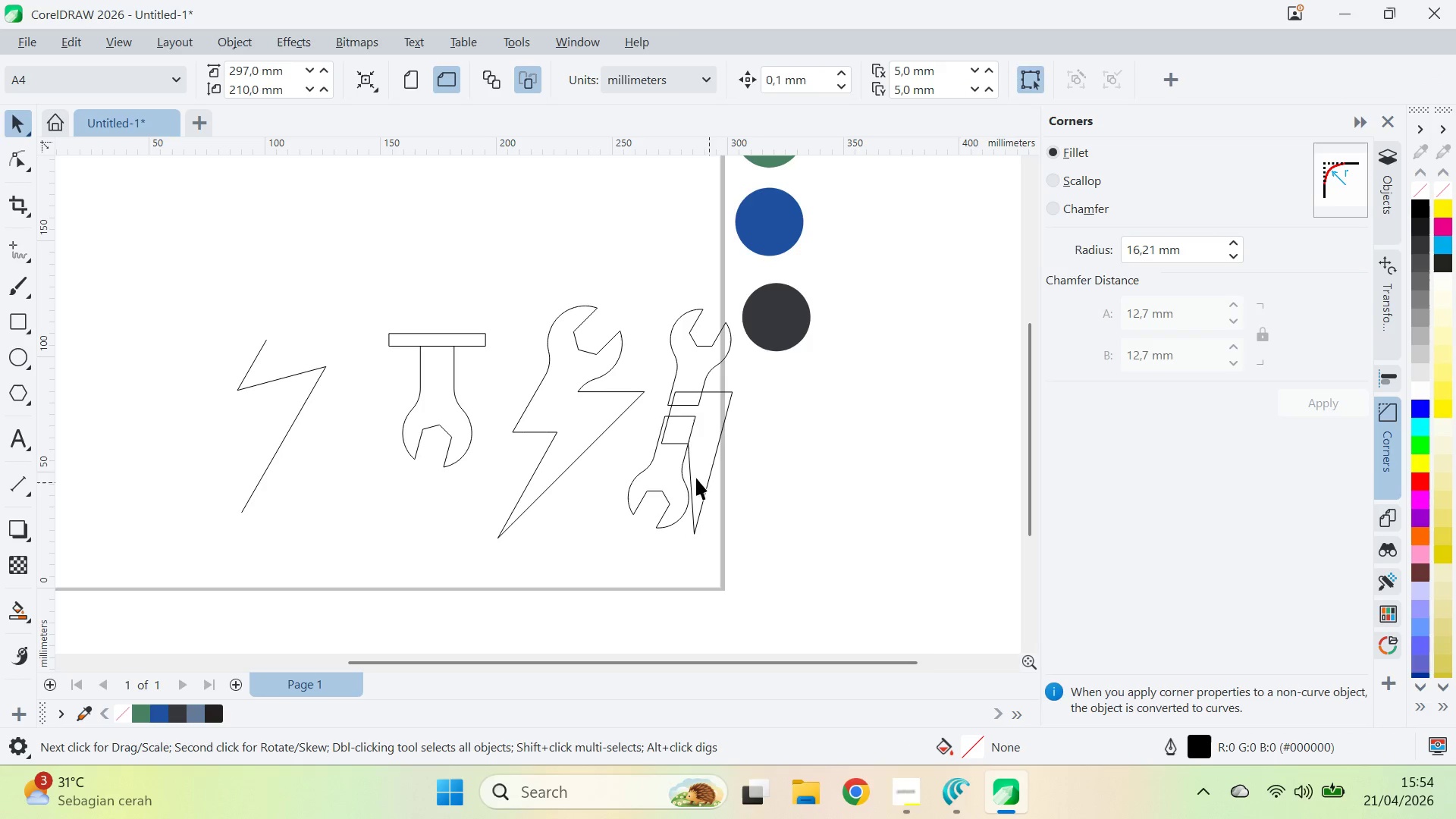 
left_click([697, 341])
 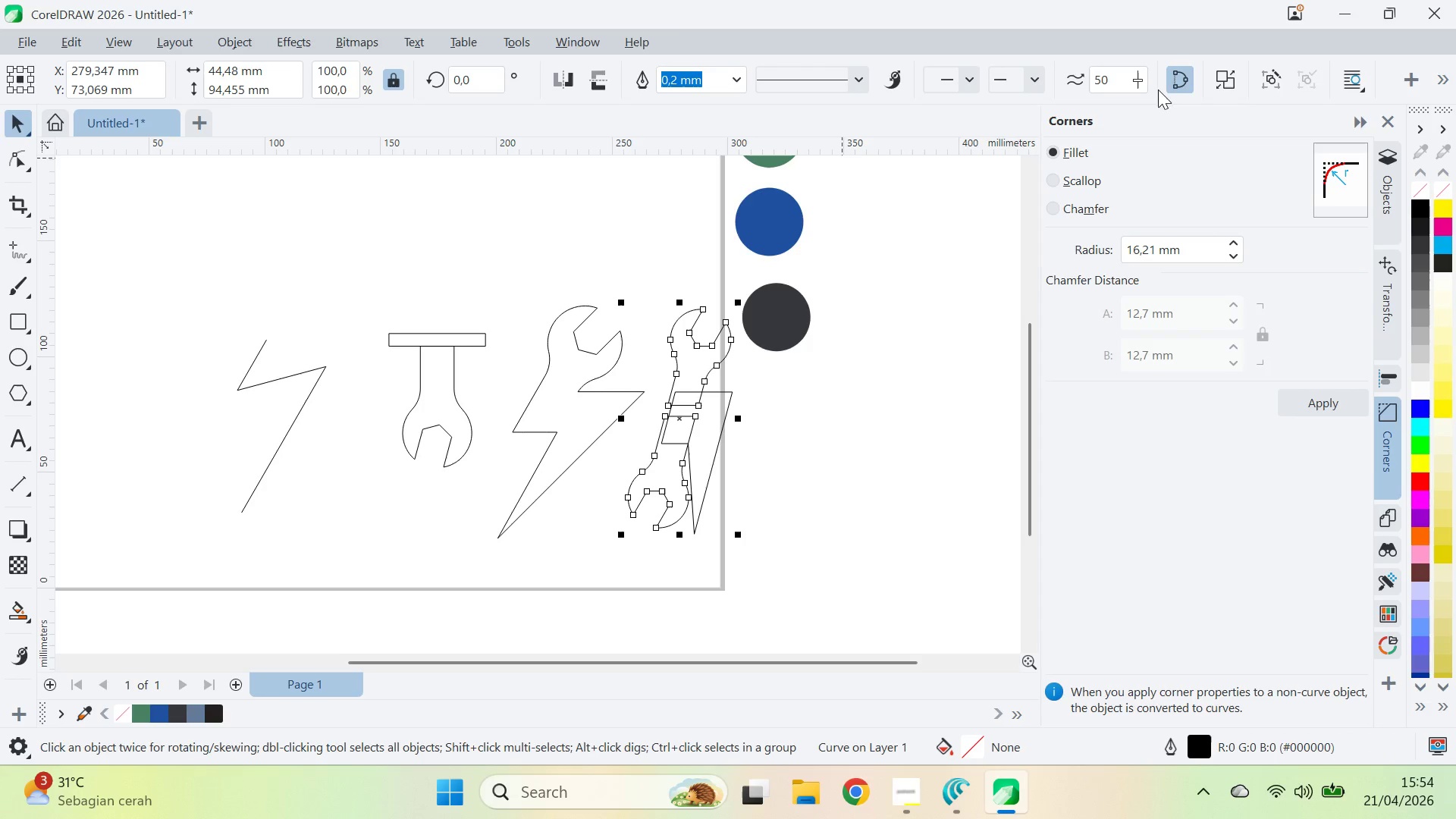 
left_click([1228, 68])
 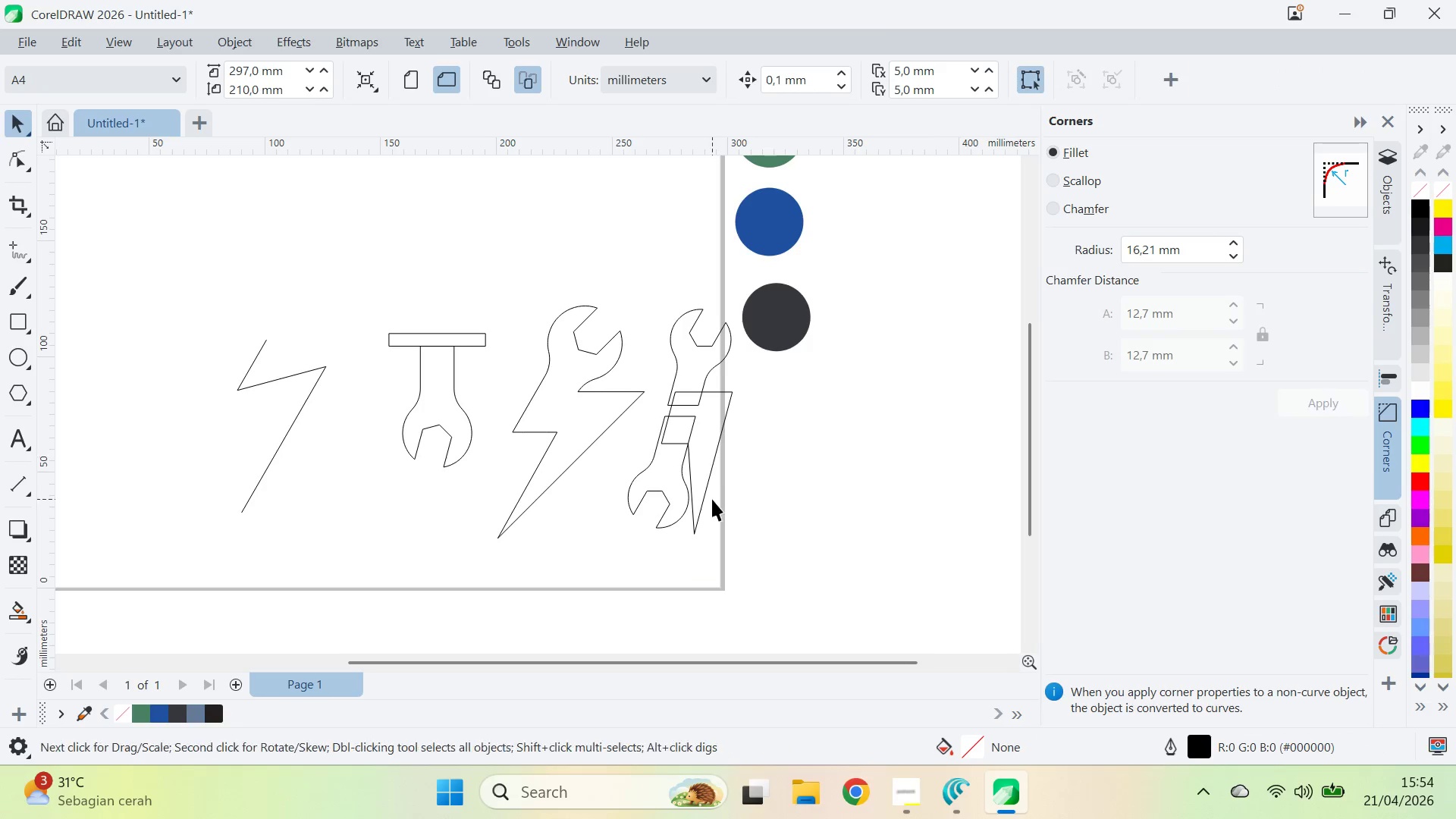 
left_click([668, 493])
 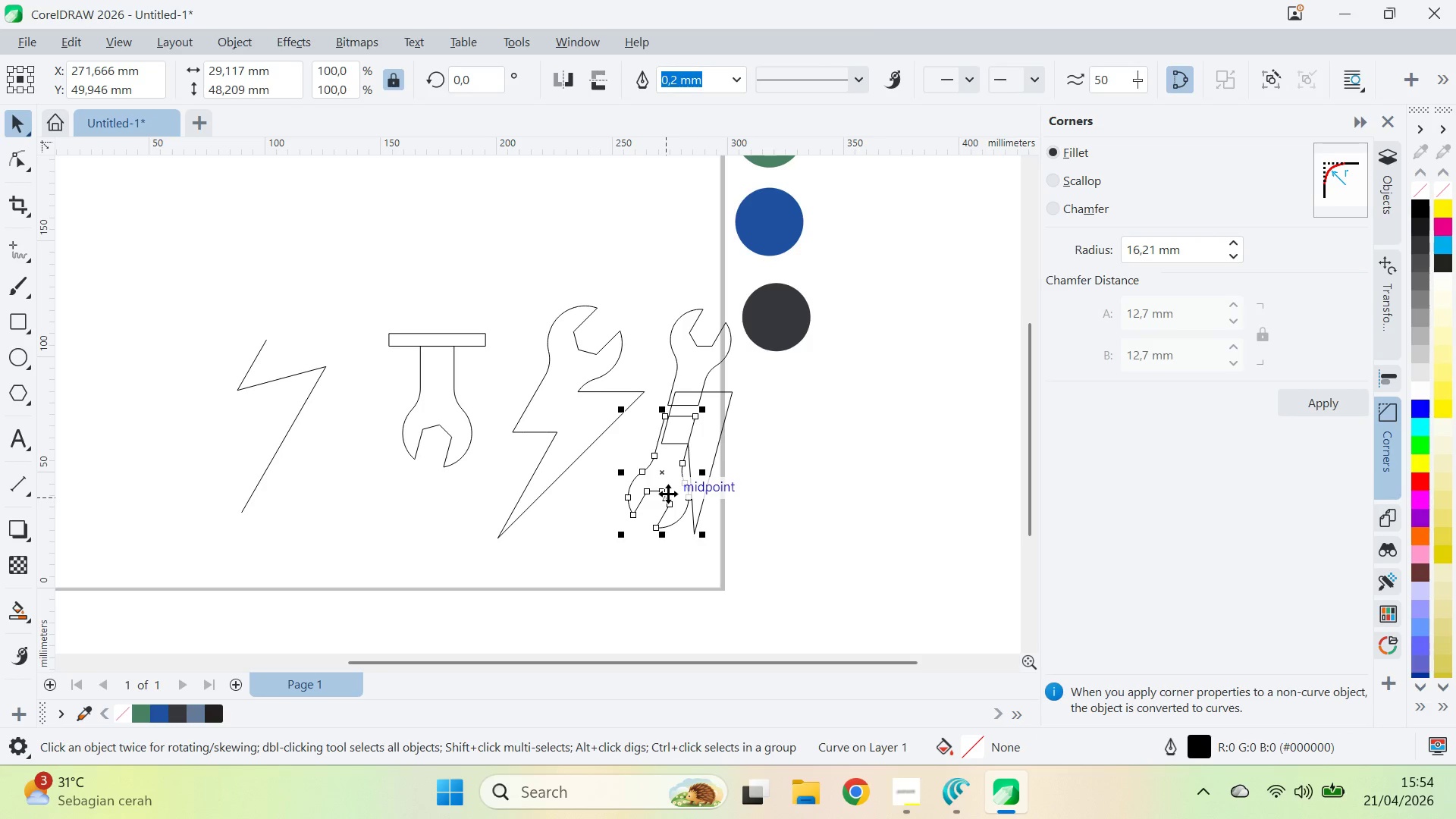 
key(Delete)
 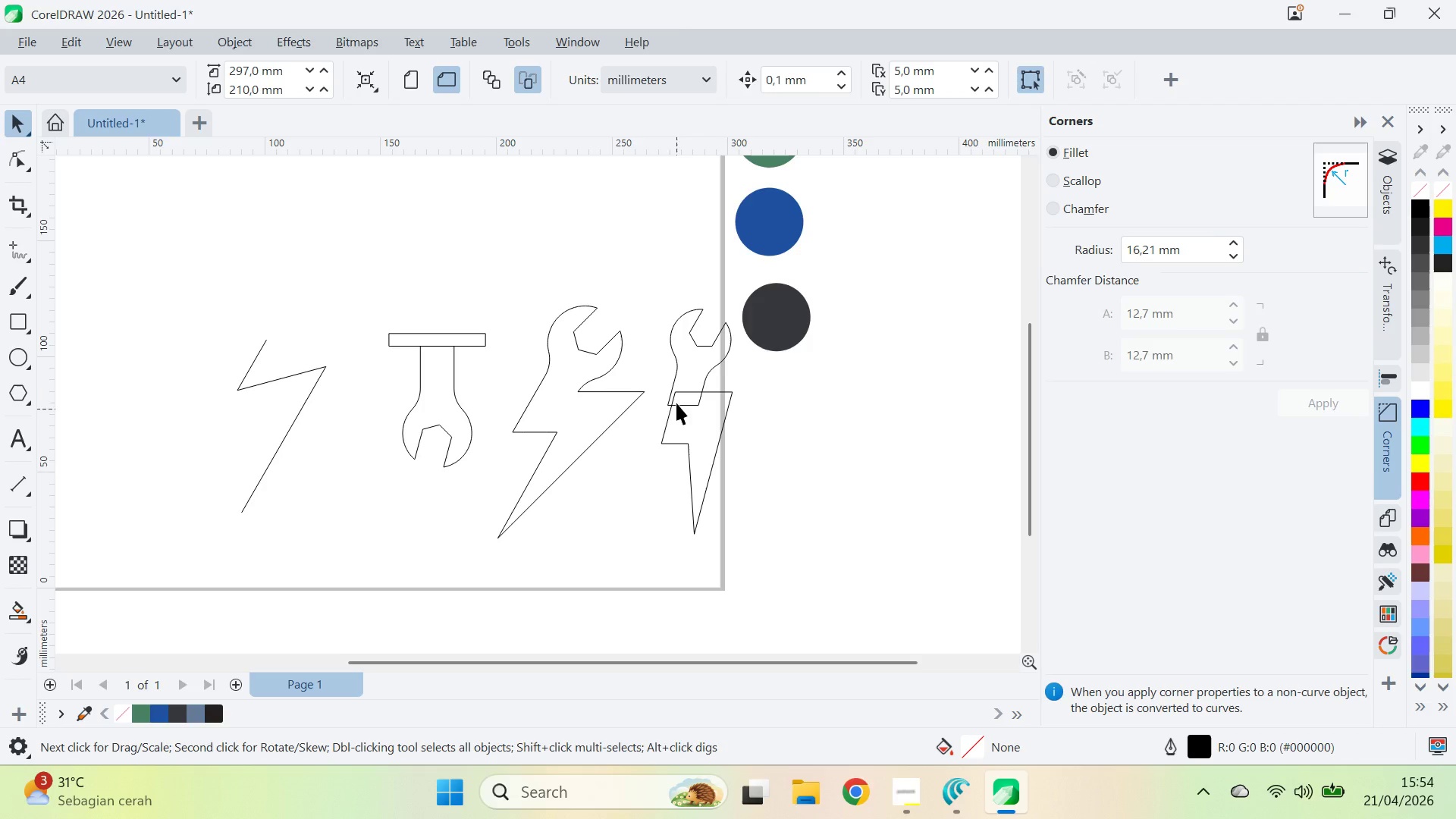 
left_click([692, 361])
 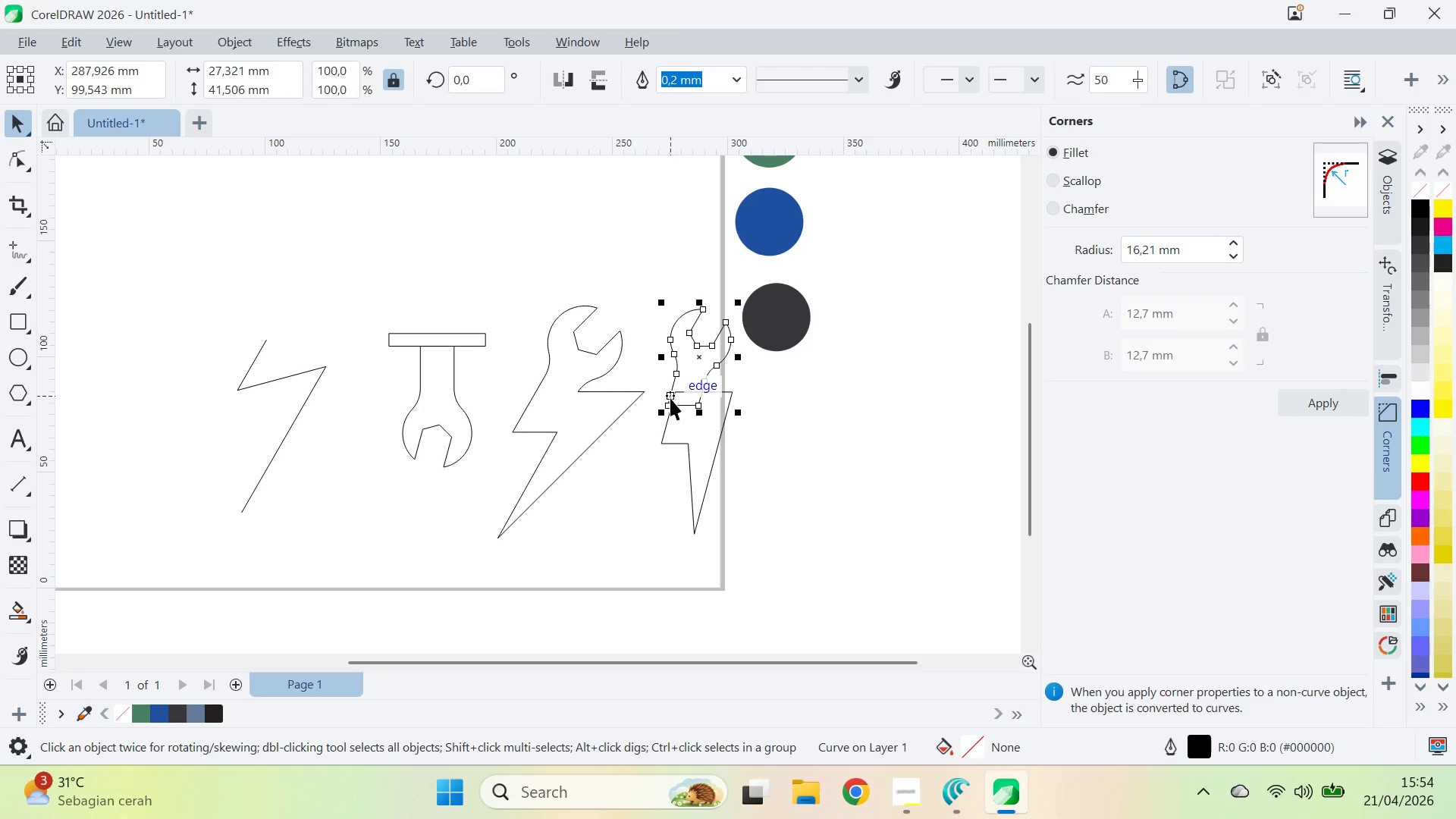 
left_click_drag(start_coordinate=[670, 407], to_coordinate=[676, 410])
 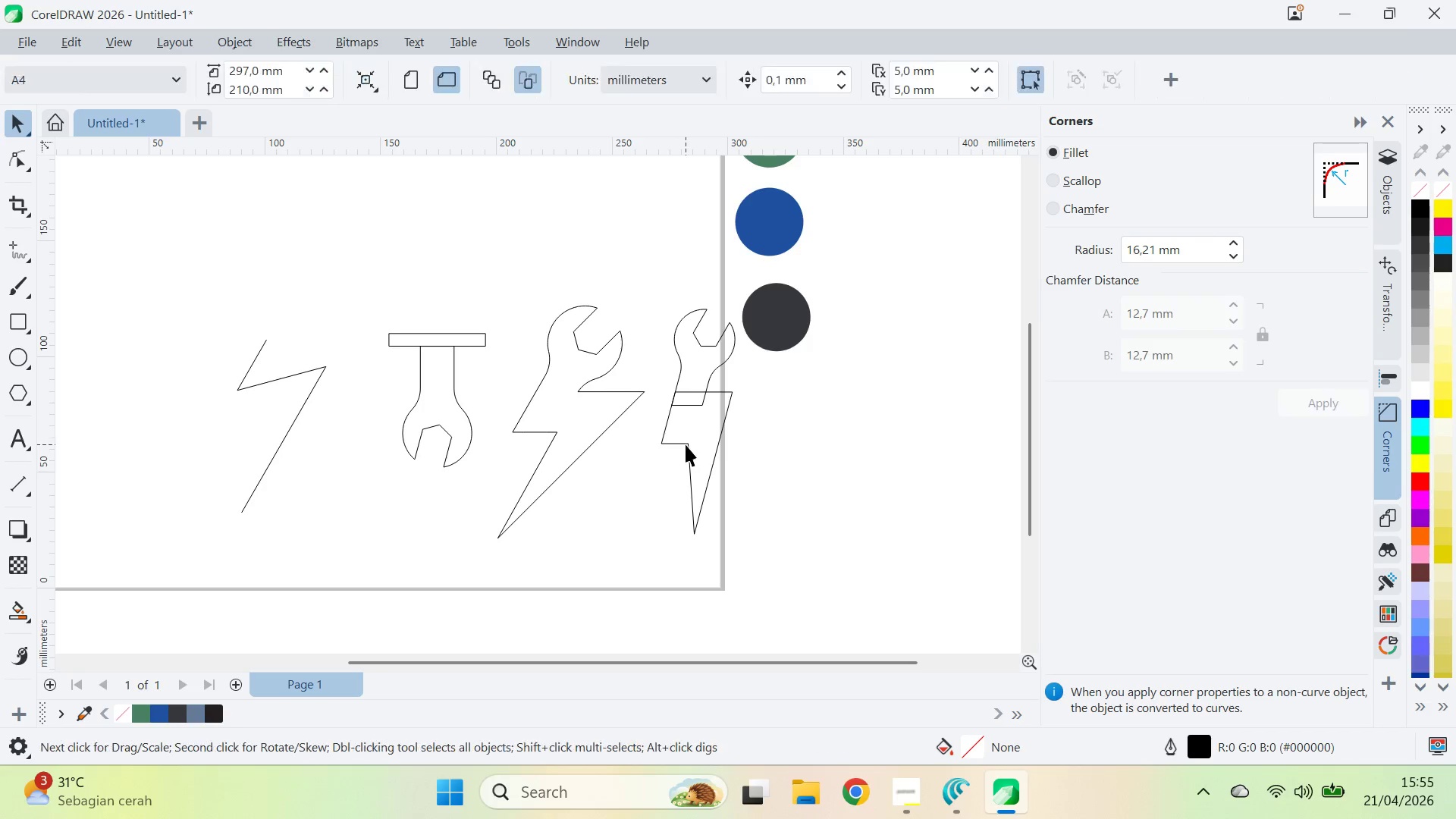 
key(Shift+ShiftLeft)
 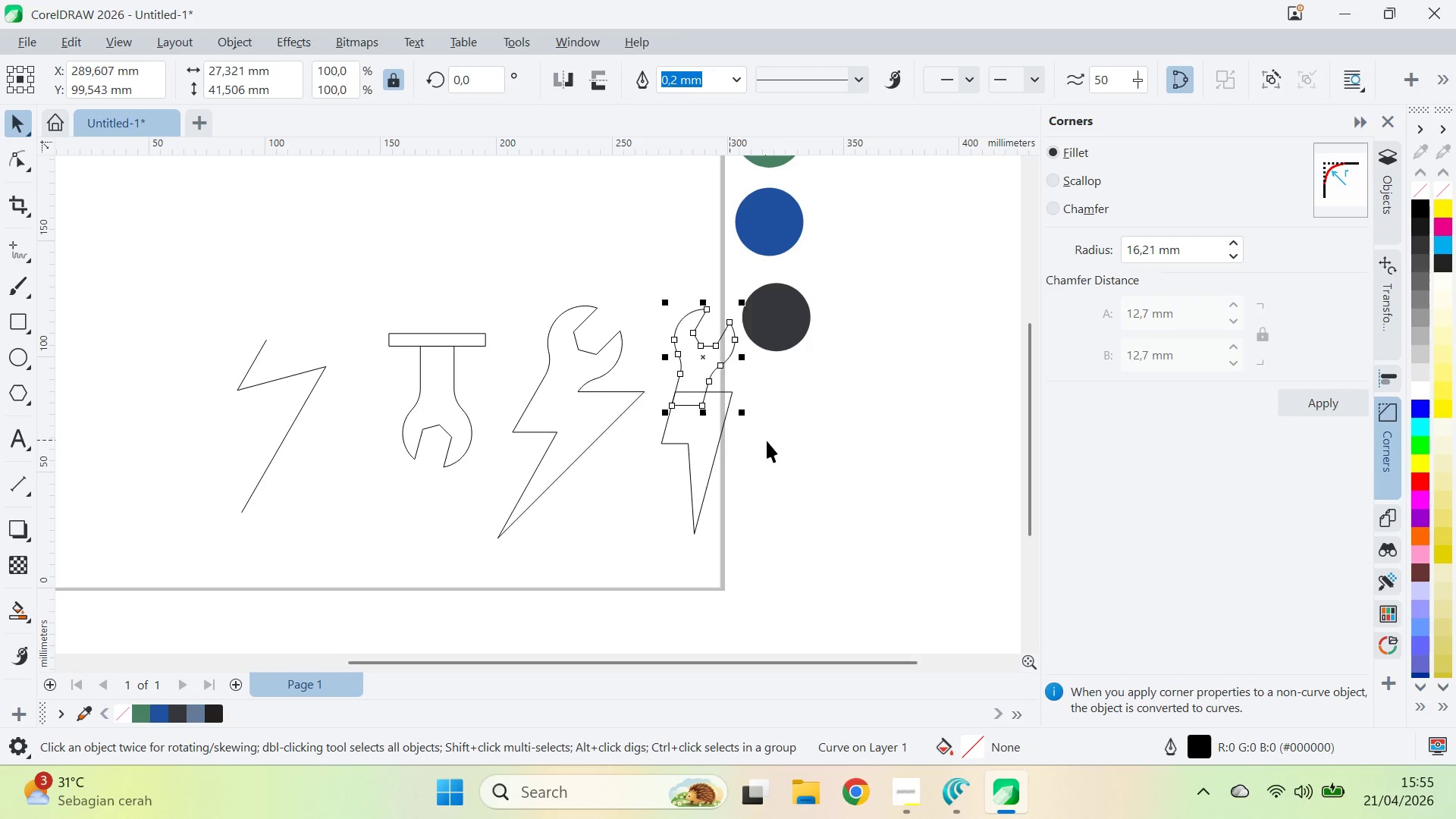 
double_click([686, 444])
 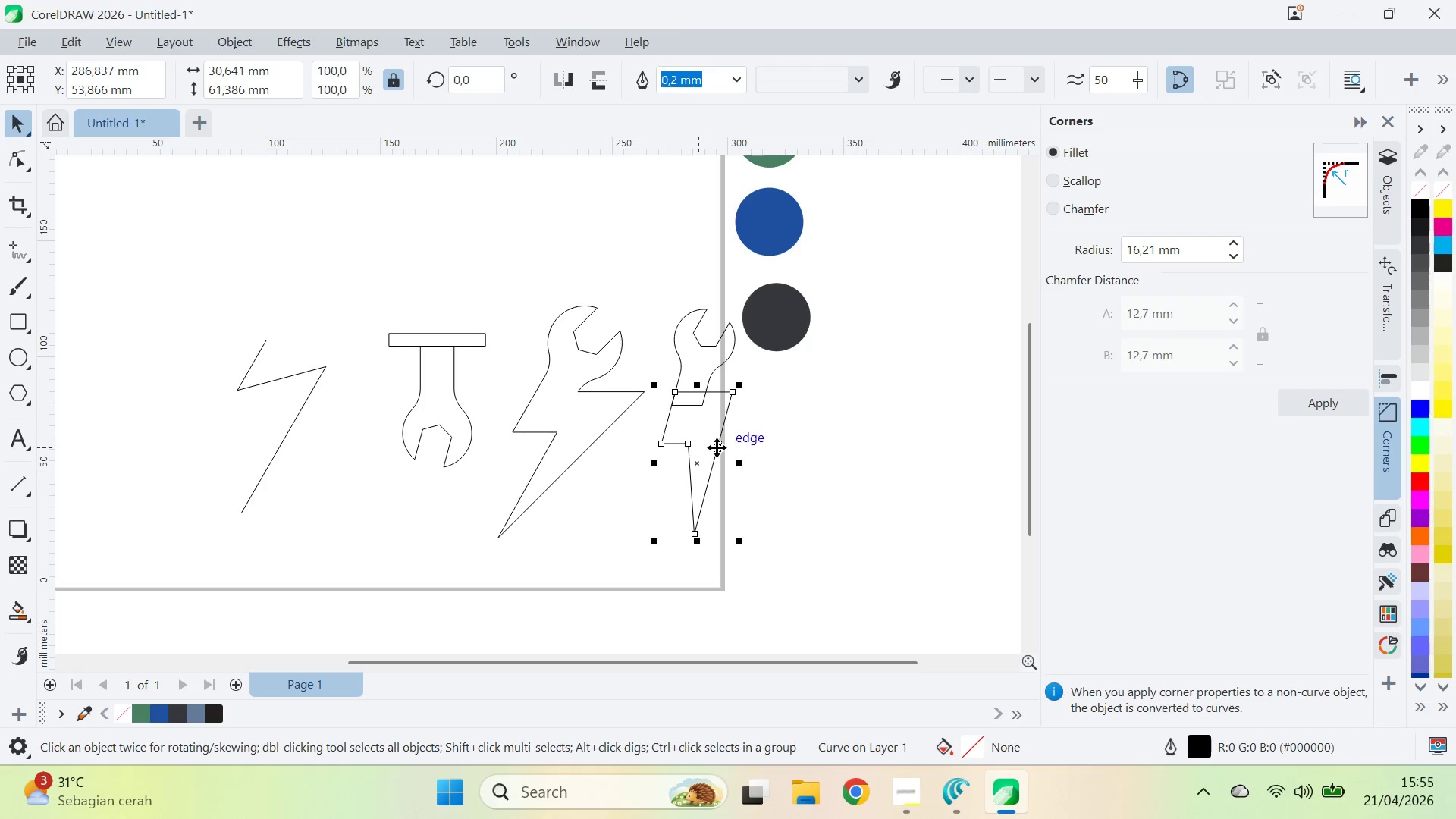 
key(A)
 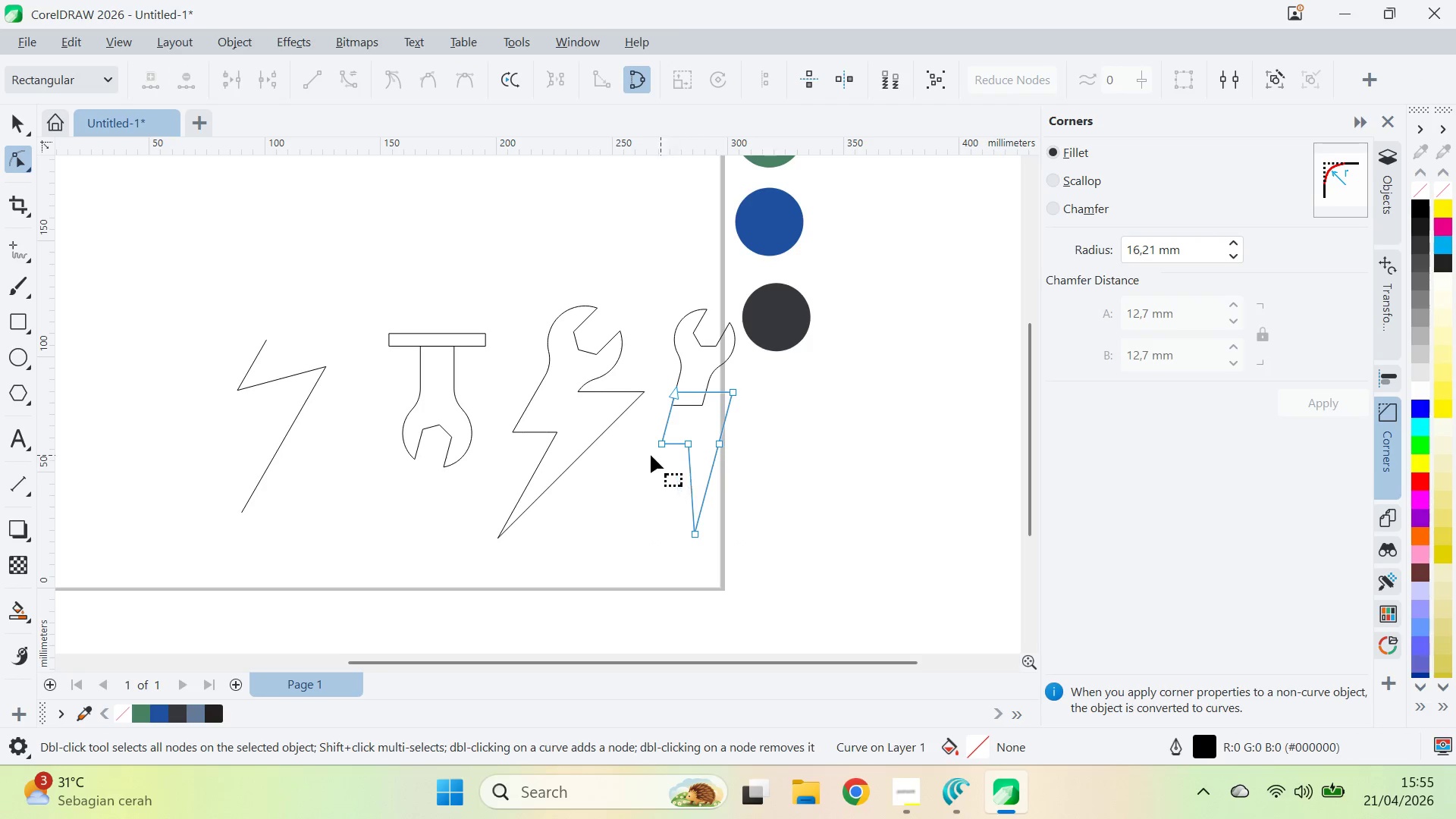 
left_click_drag(start_coordinate=[645, 454], to_coordinate=[695, 426])
 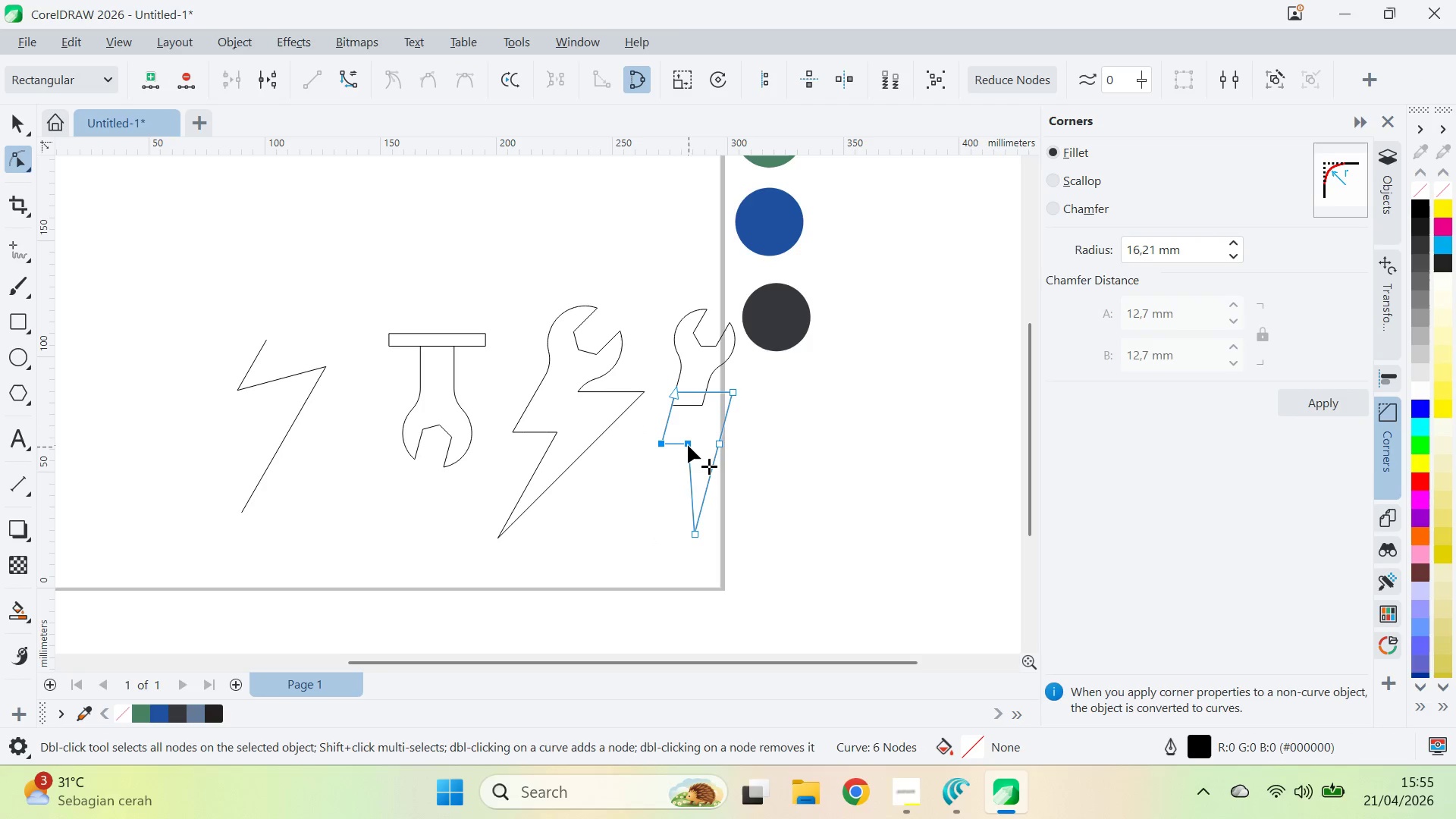 
left_click_drag(start_coordinate=[688, 445], to_coordinate=[695, 407])
 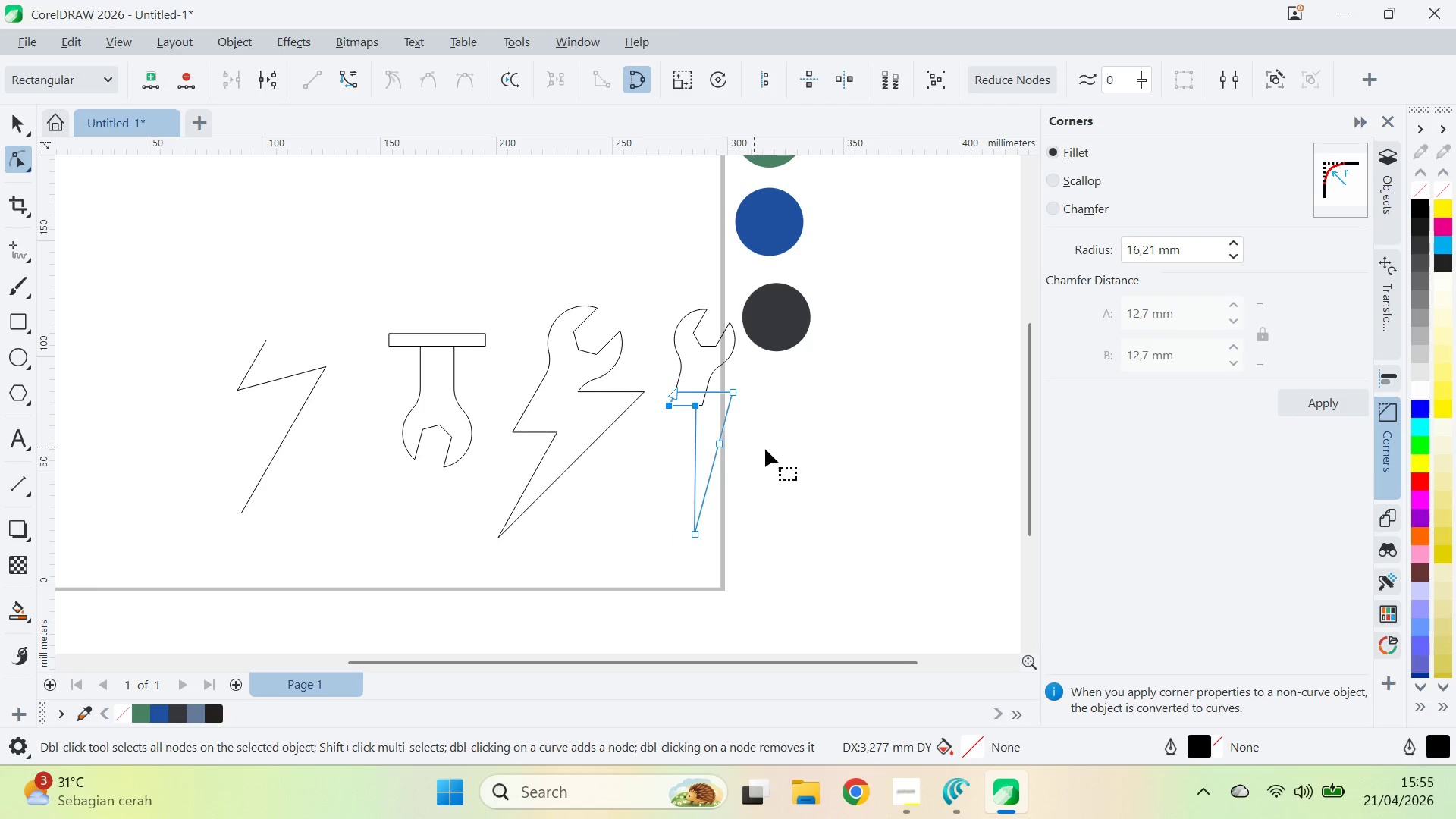 
left_click([766, 450])
 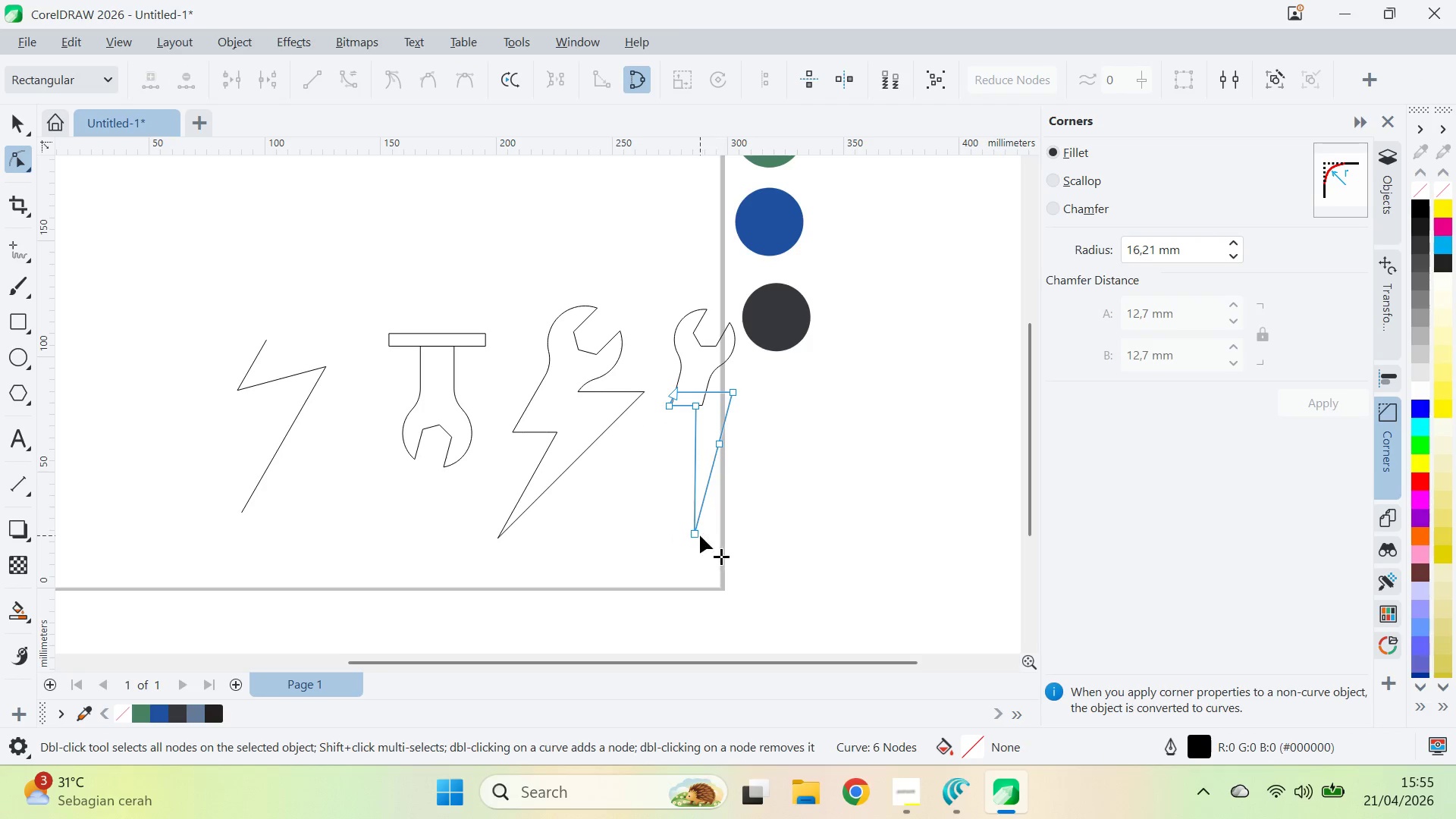 
left_click_drag(start_coordinate=[695, 535], to_coordinate=[704, 468])
 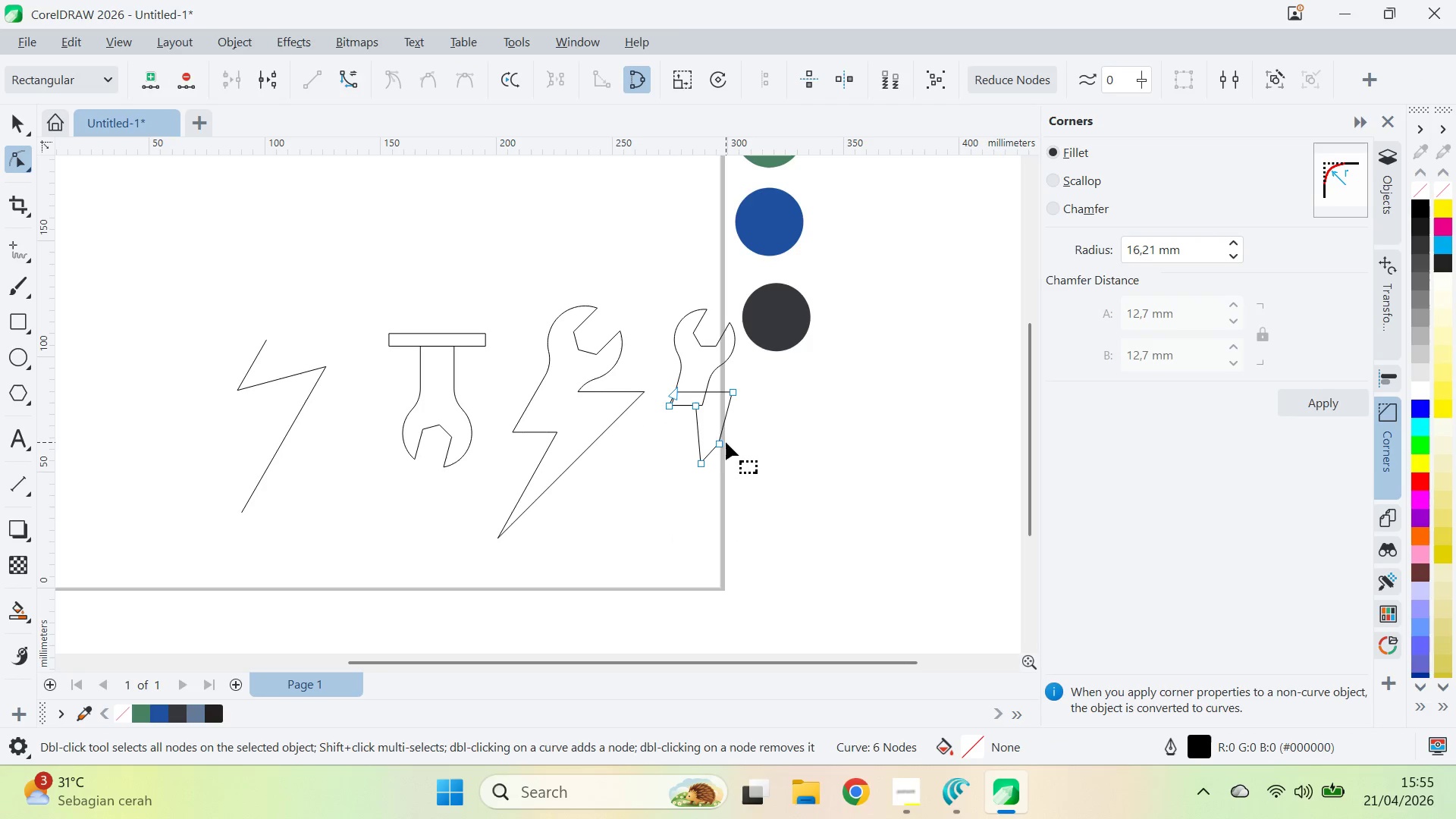 
double_click([726, 442])
 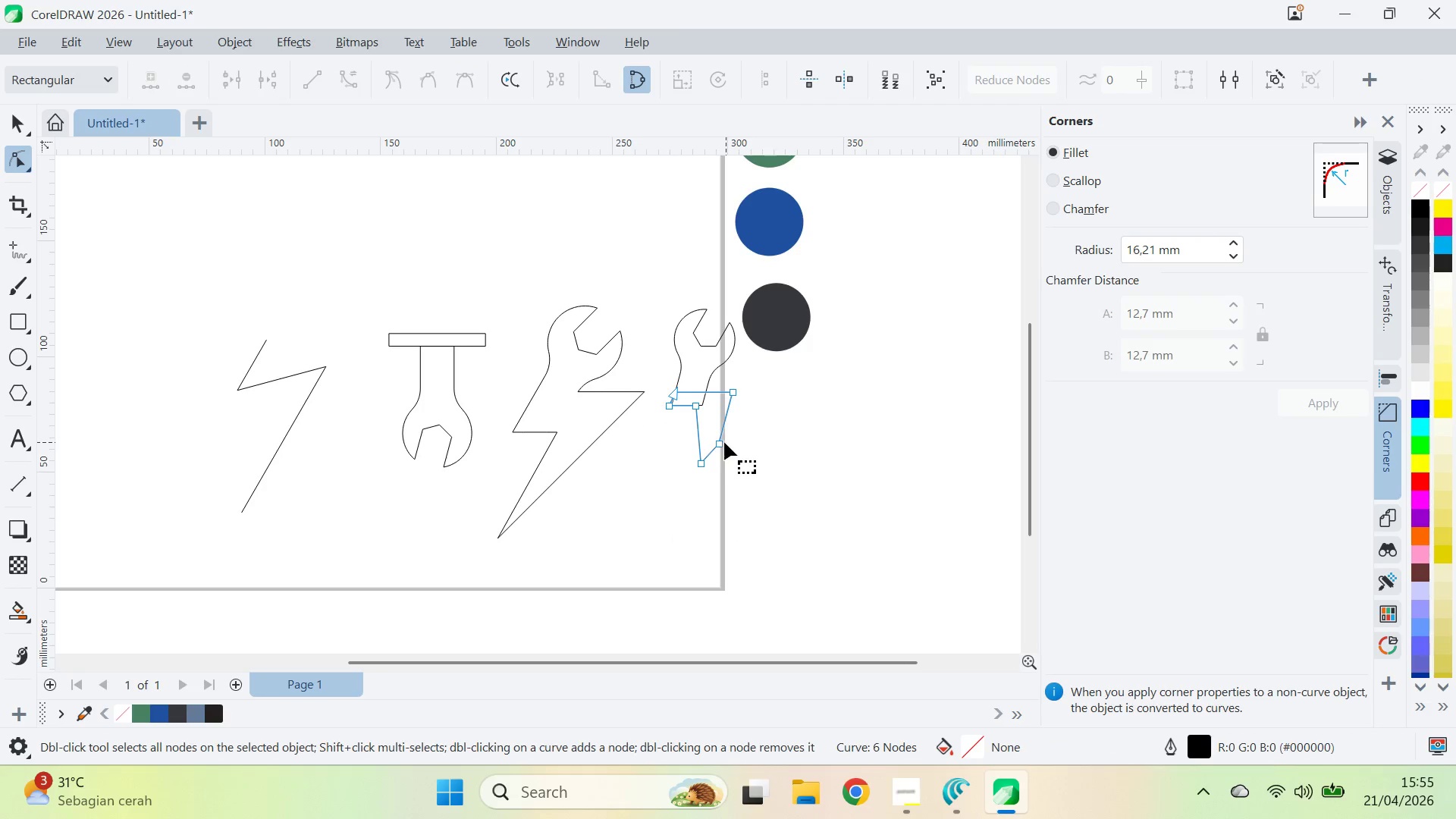 
triple_click([723, 442])
 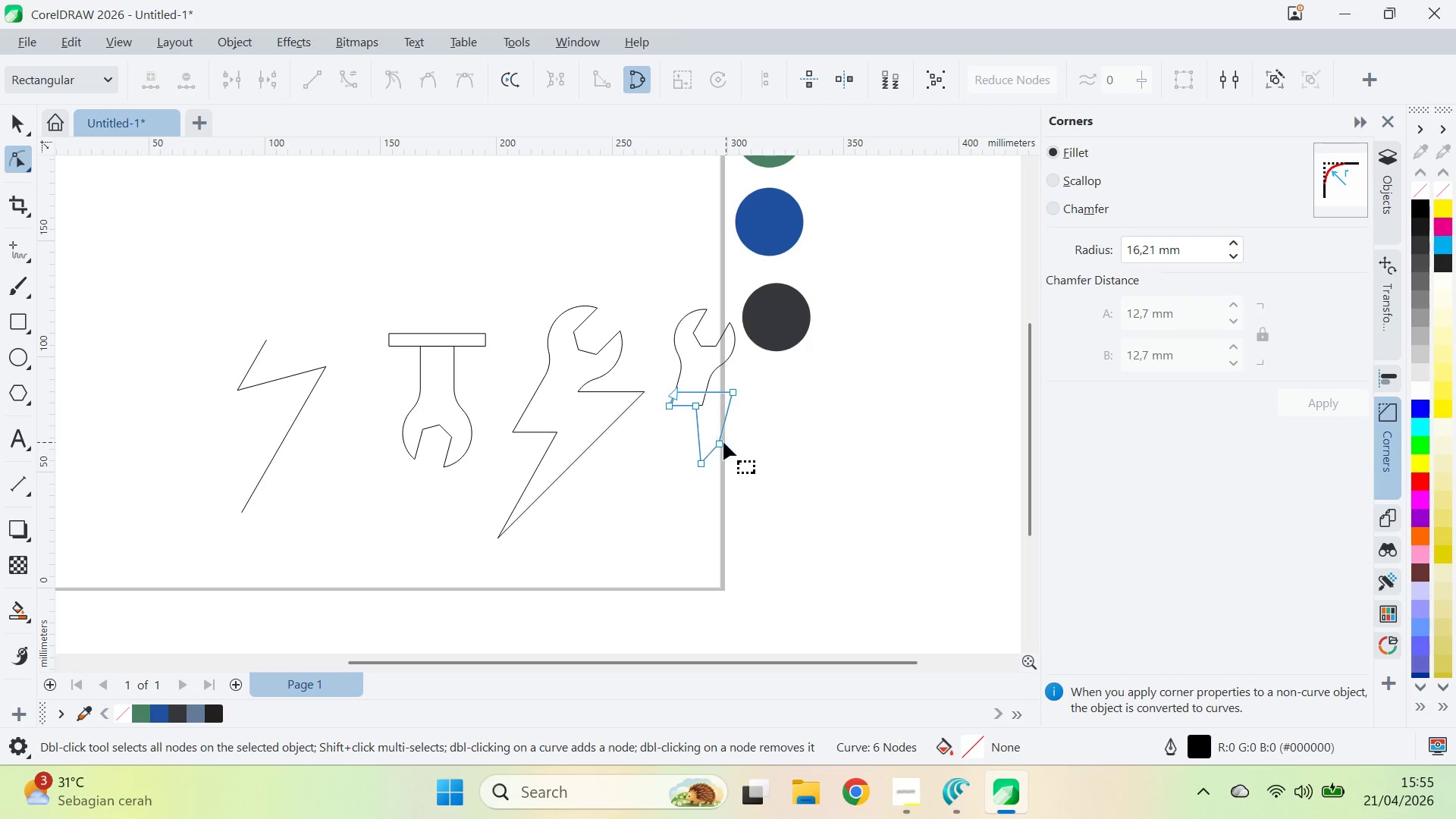 
triple_click([723, 442])
 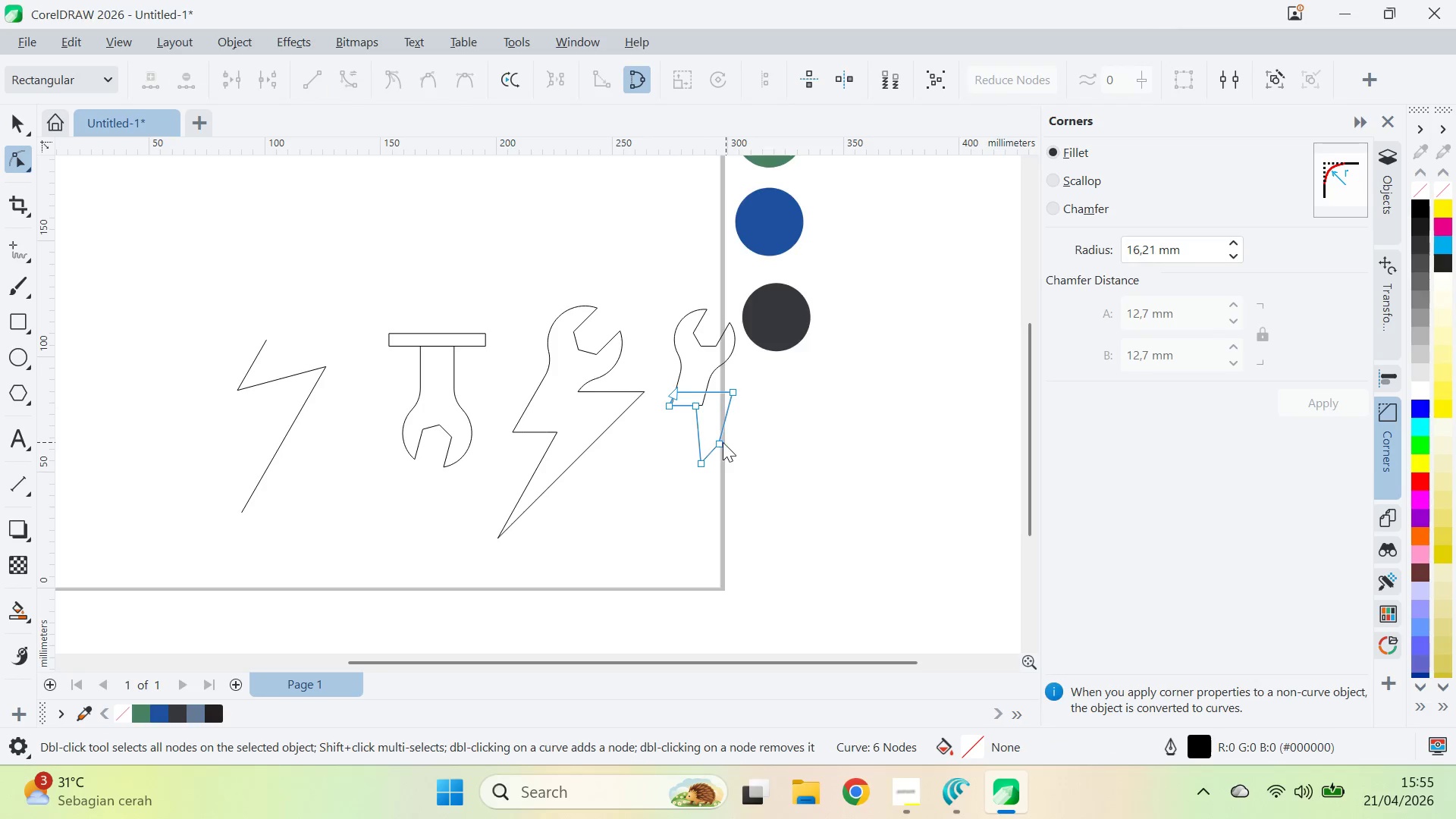 
triple_click([723, 442])
 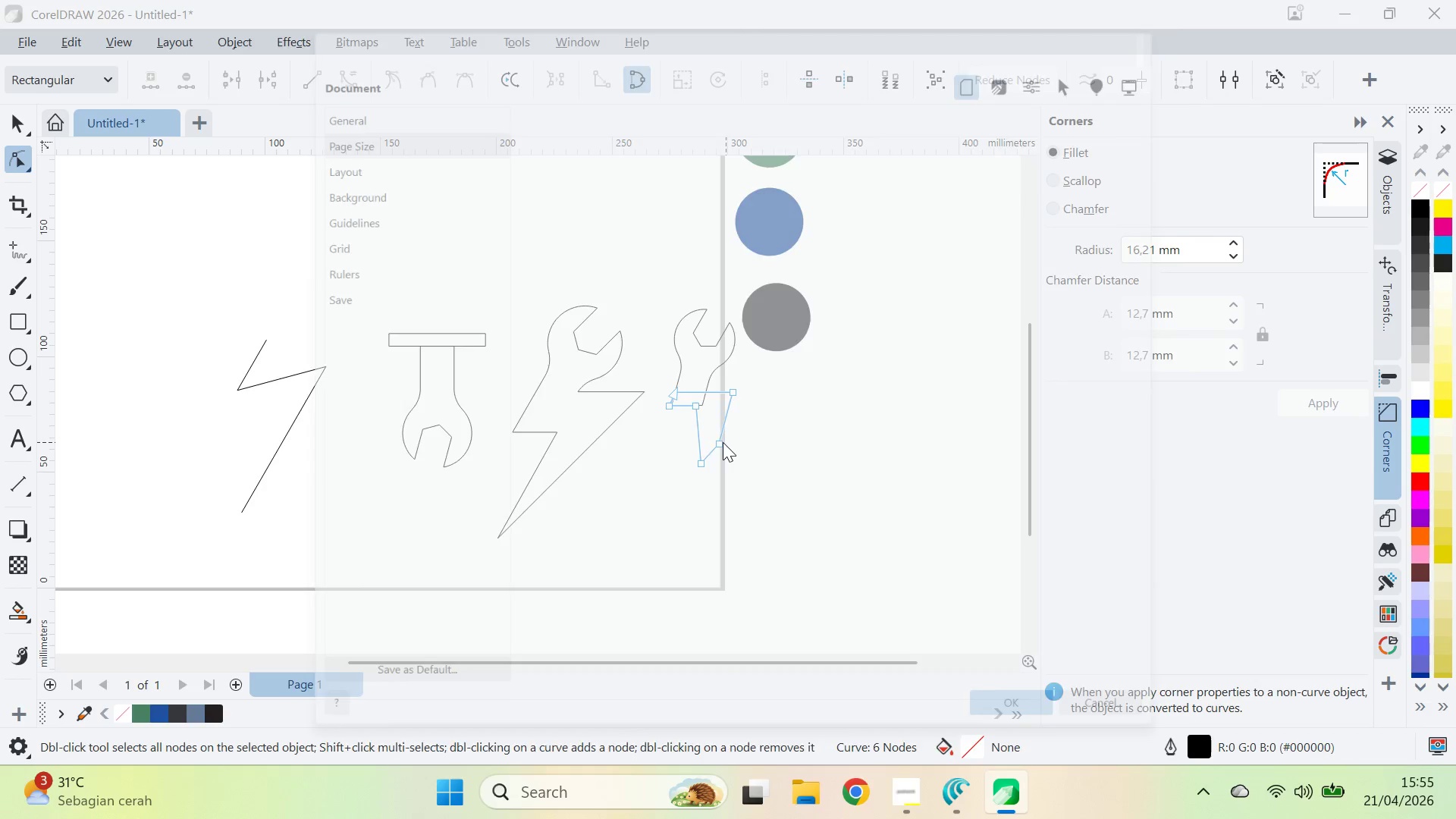 
triple_click([723, 442])
 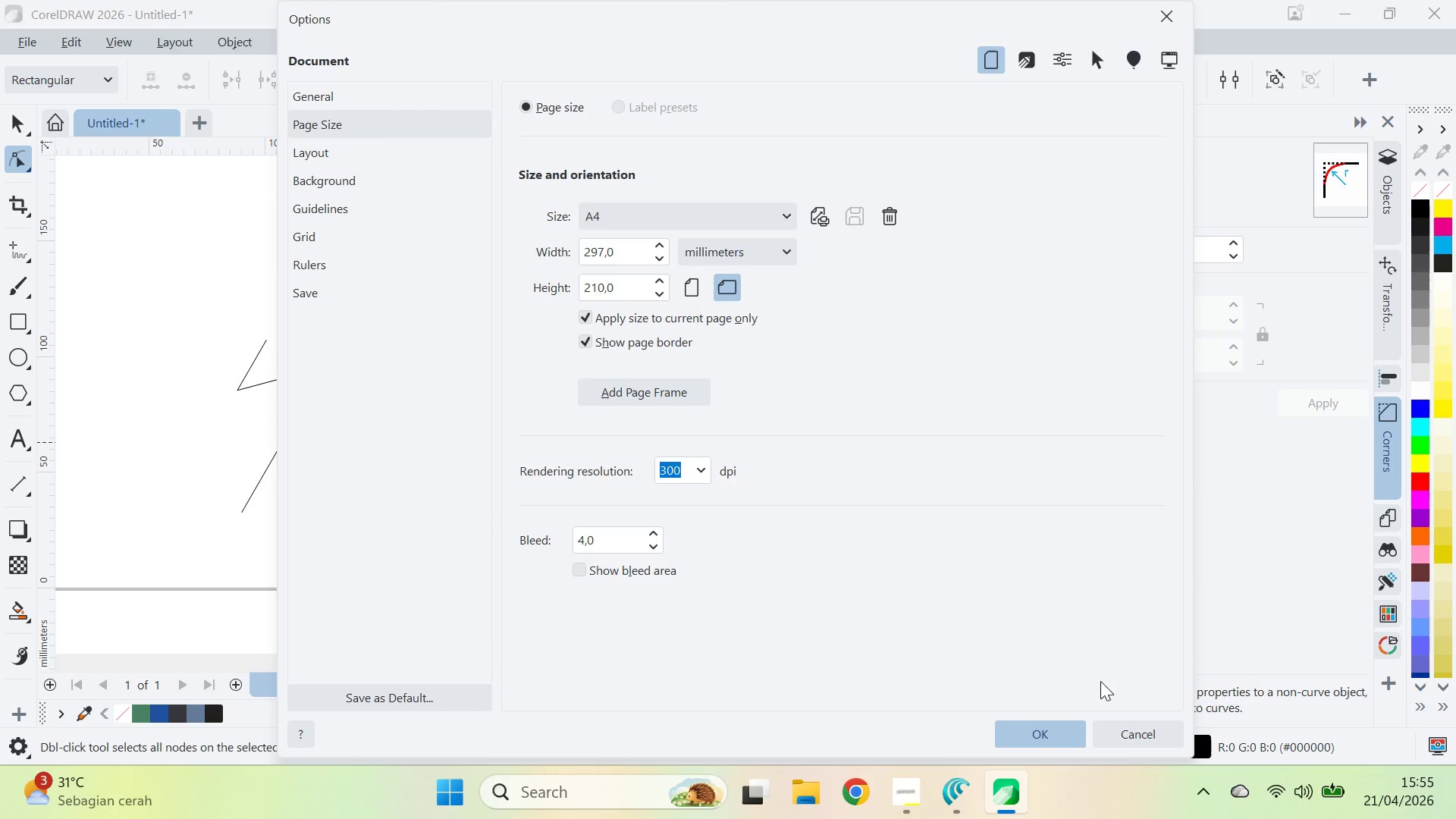 
left_click([1133, 726])
 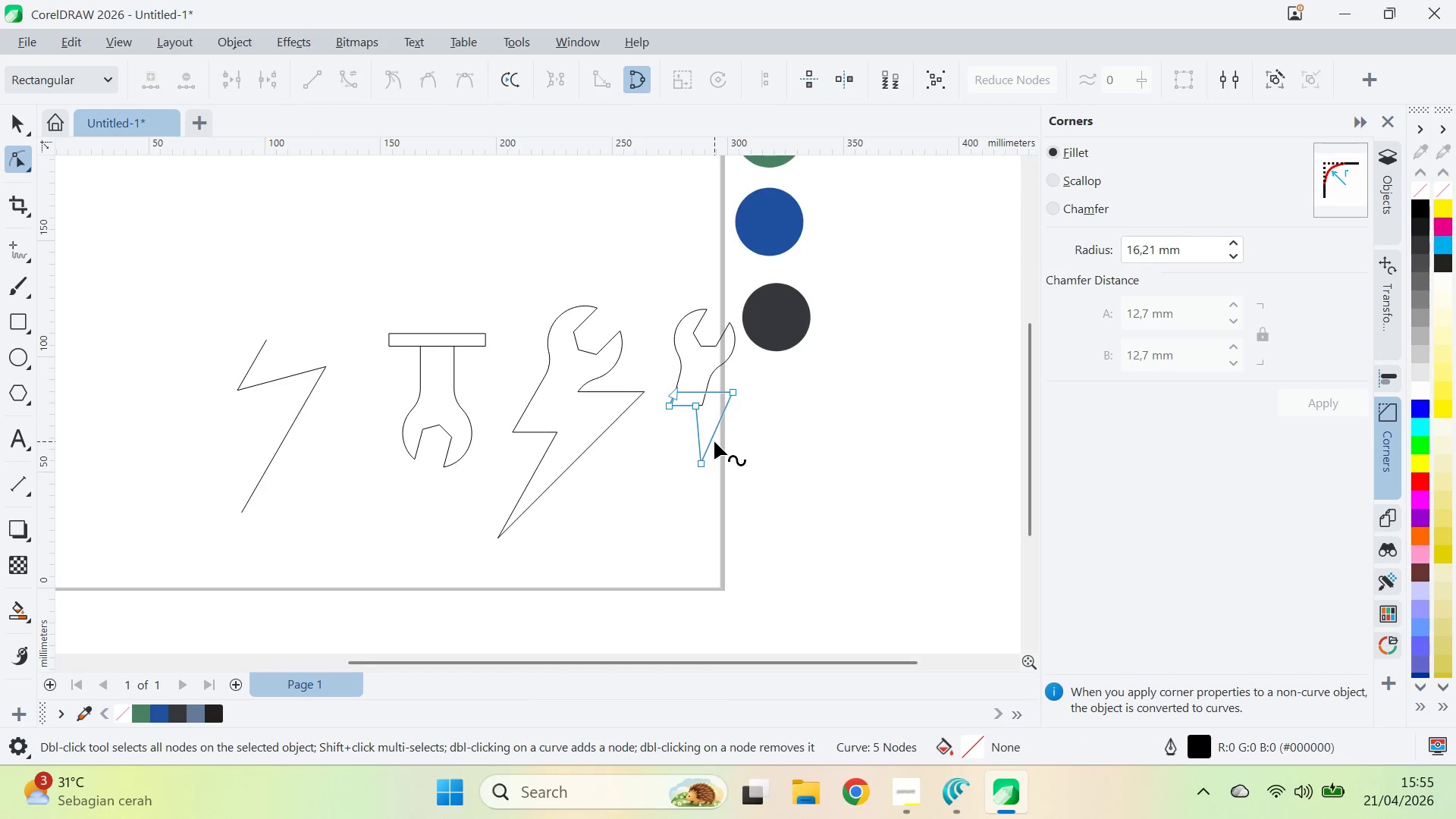 
left_click_drag(start_coordinate=[707, 457], to_coordinate=[681, 467])
 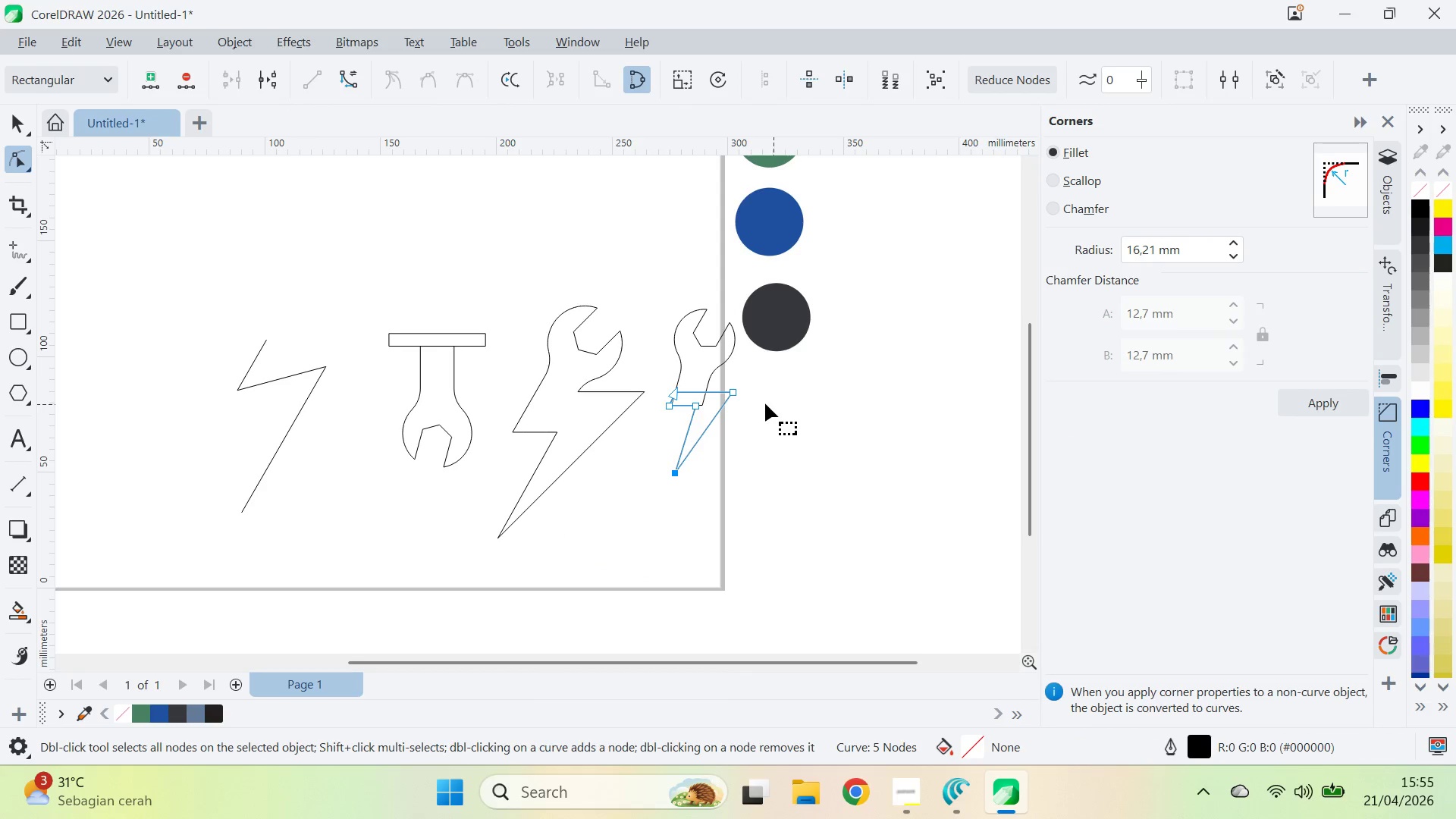 
left_click_drag(start_coordinate=[767, 381], to_coordinate=[645, 394])
 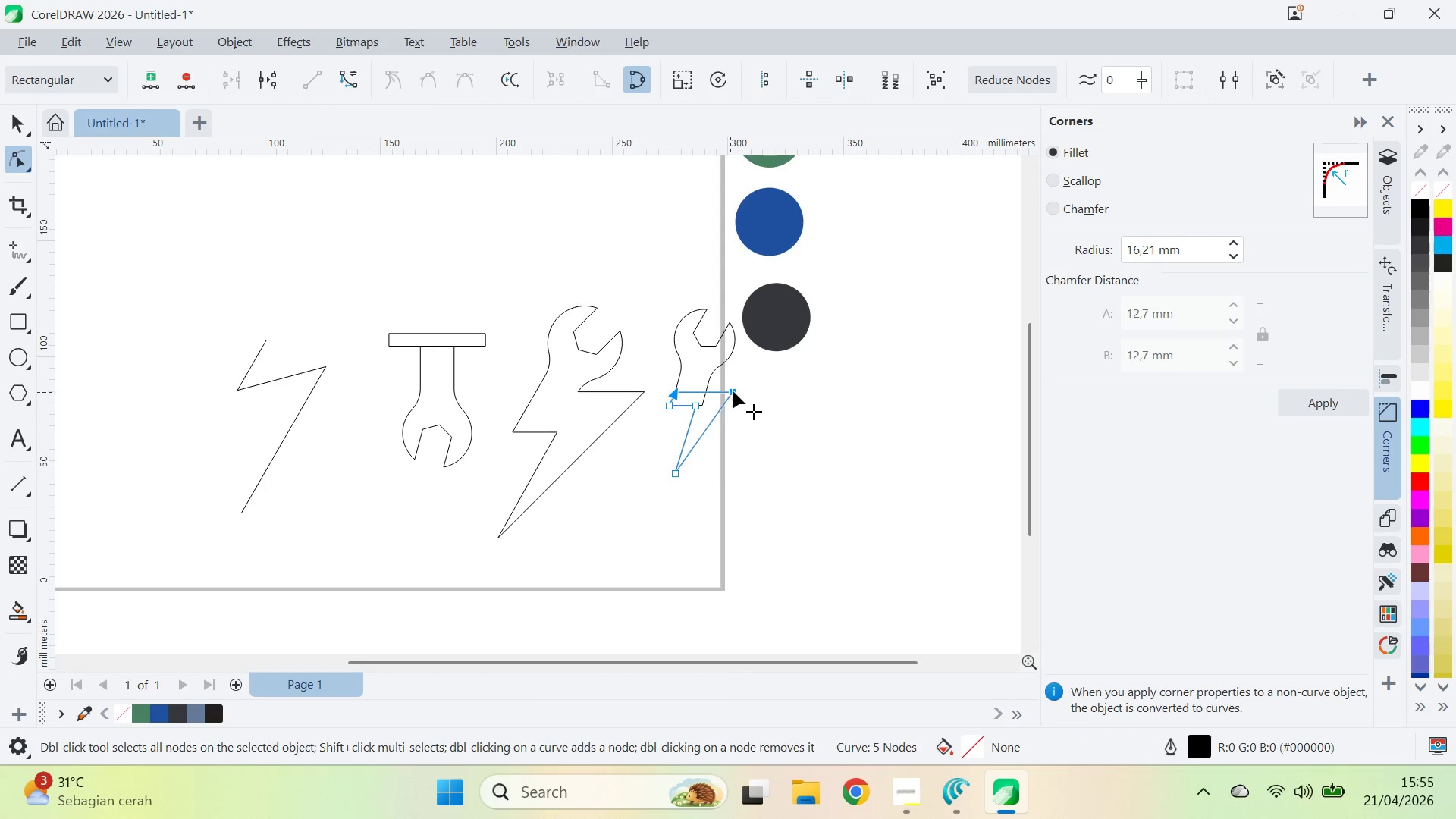 
left_click_drag(start_coordinate=[733, 390], to_coordinate=[741, 376])
 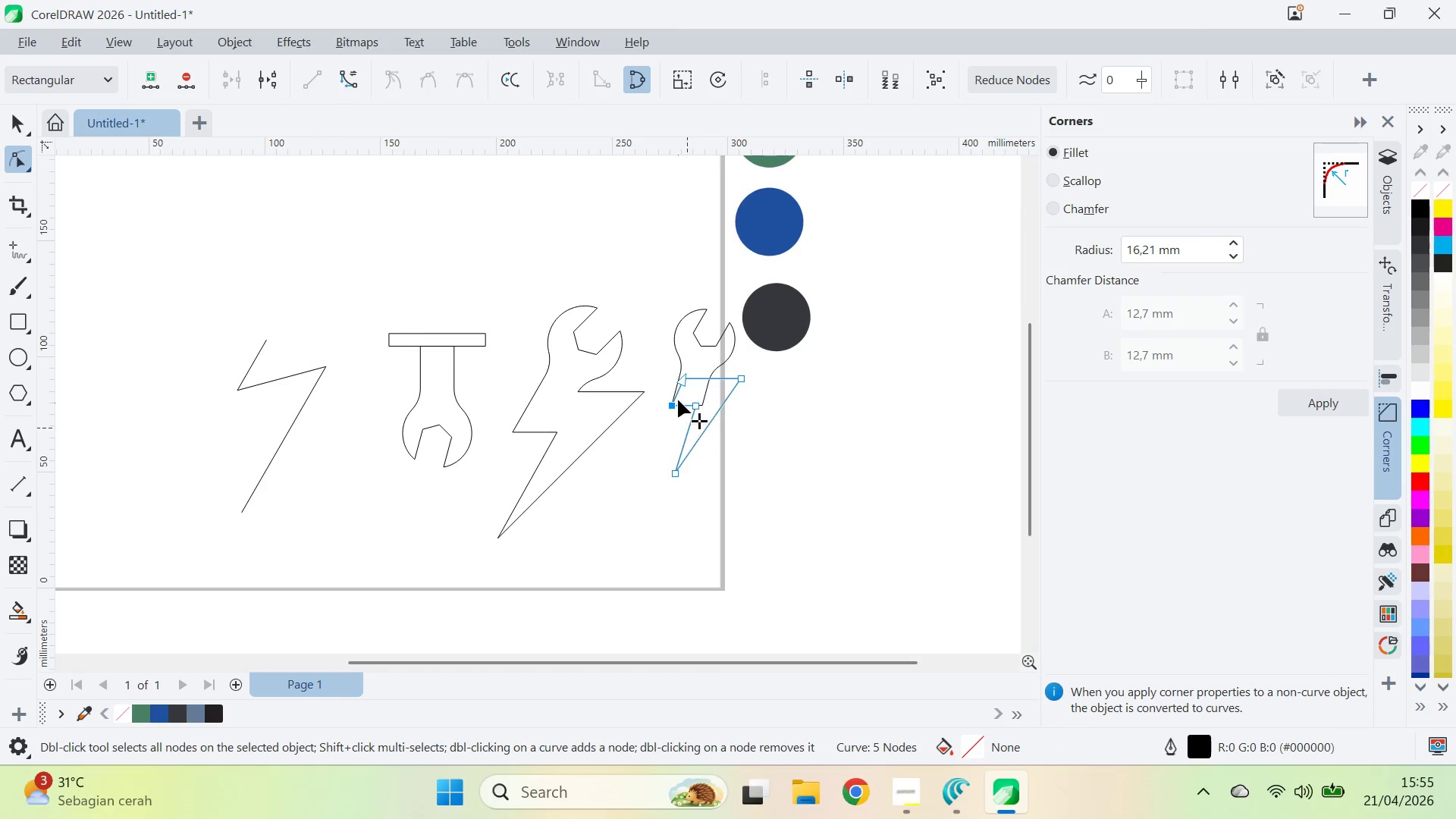 
left_click_drag(start_coordinate=[679, 381], to_coordinate=[676, 384])
 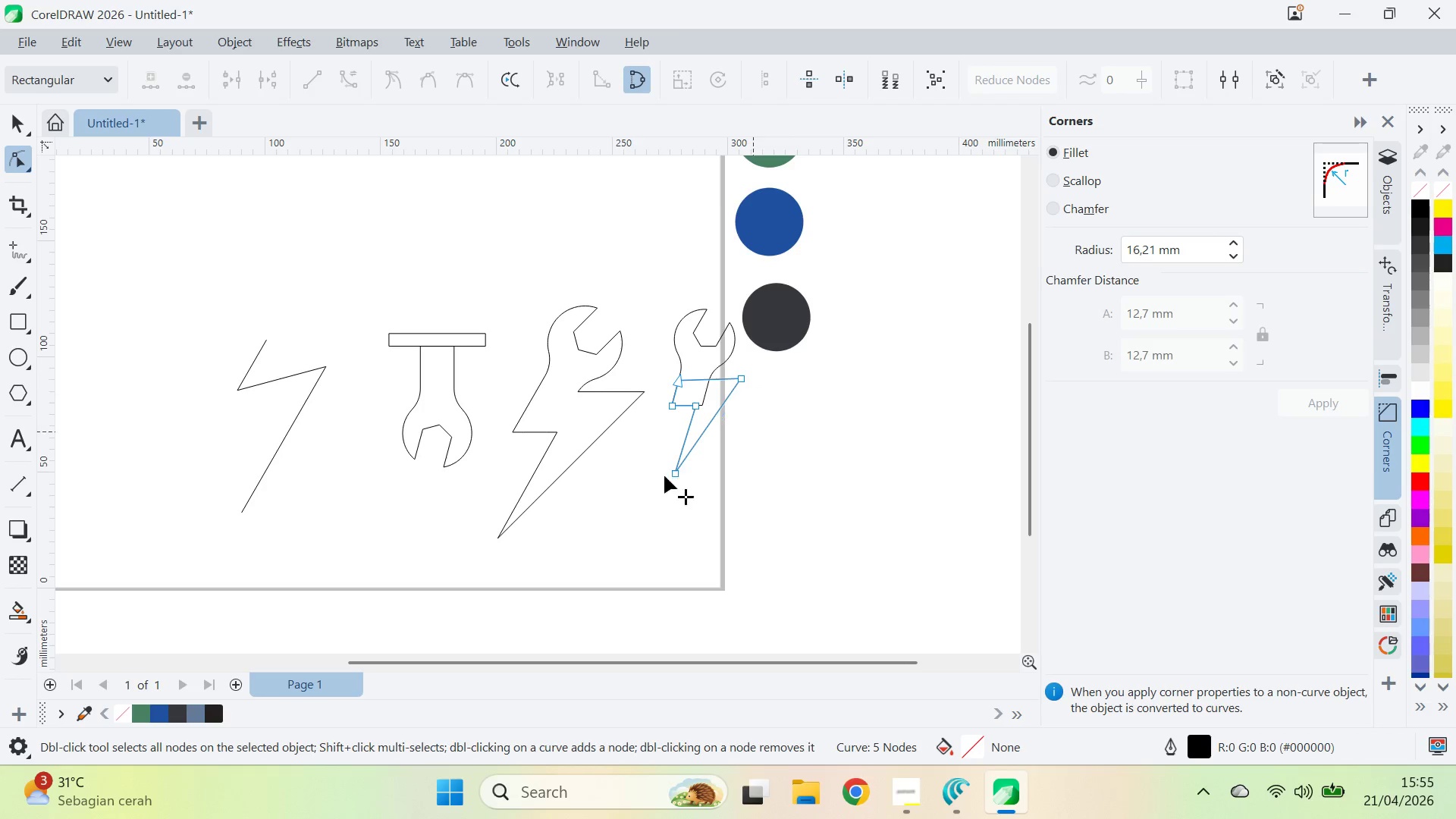 
key(V)
 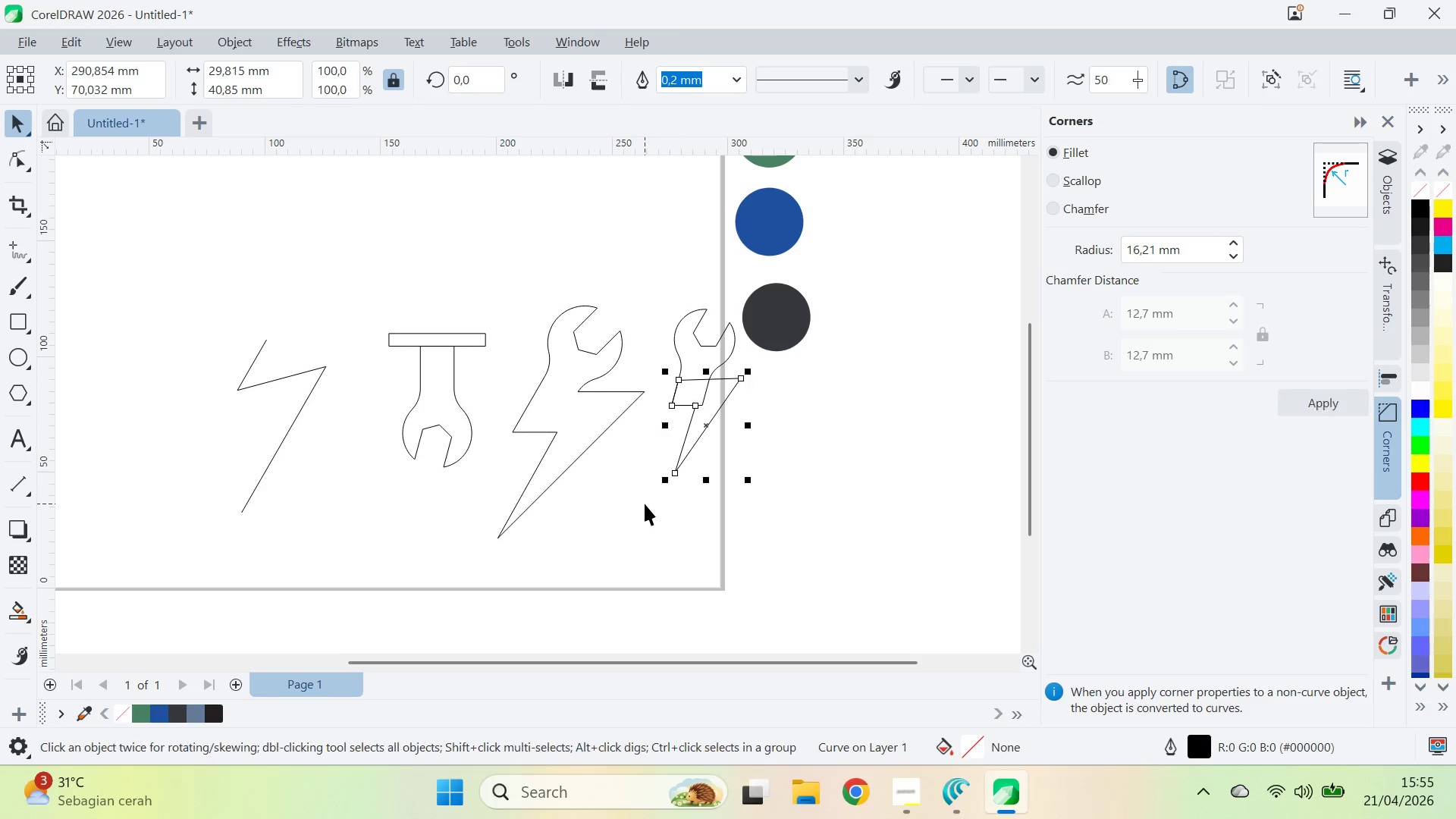 
left_click_drag(start_coordinate=[645, 504], to_coordinate=[775, 264])
 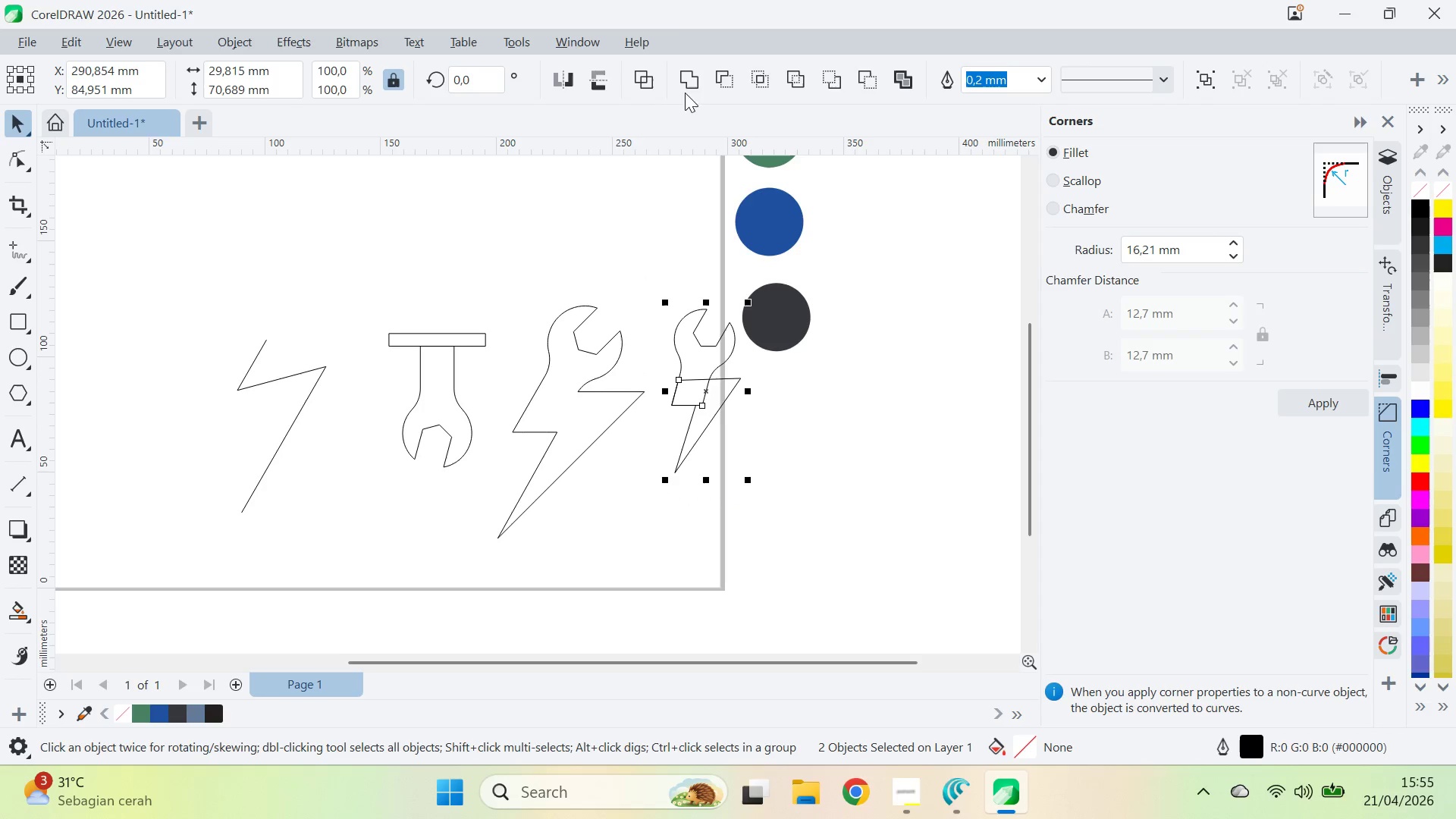 
left_click([694, 73])
 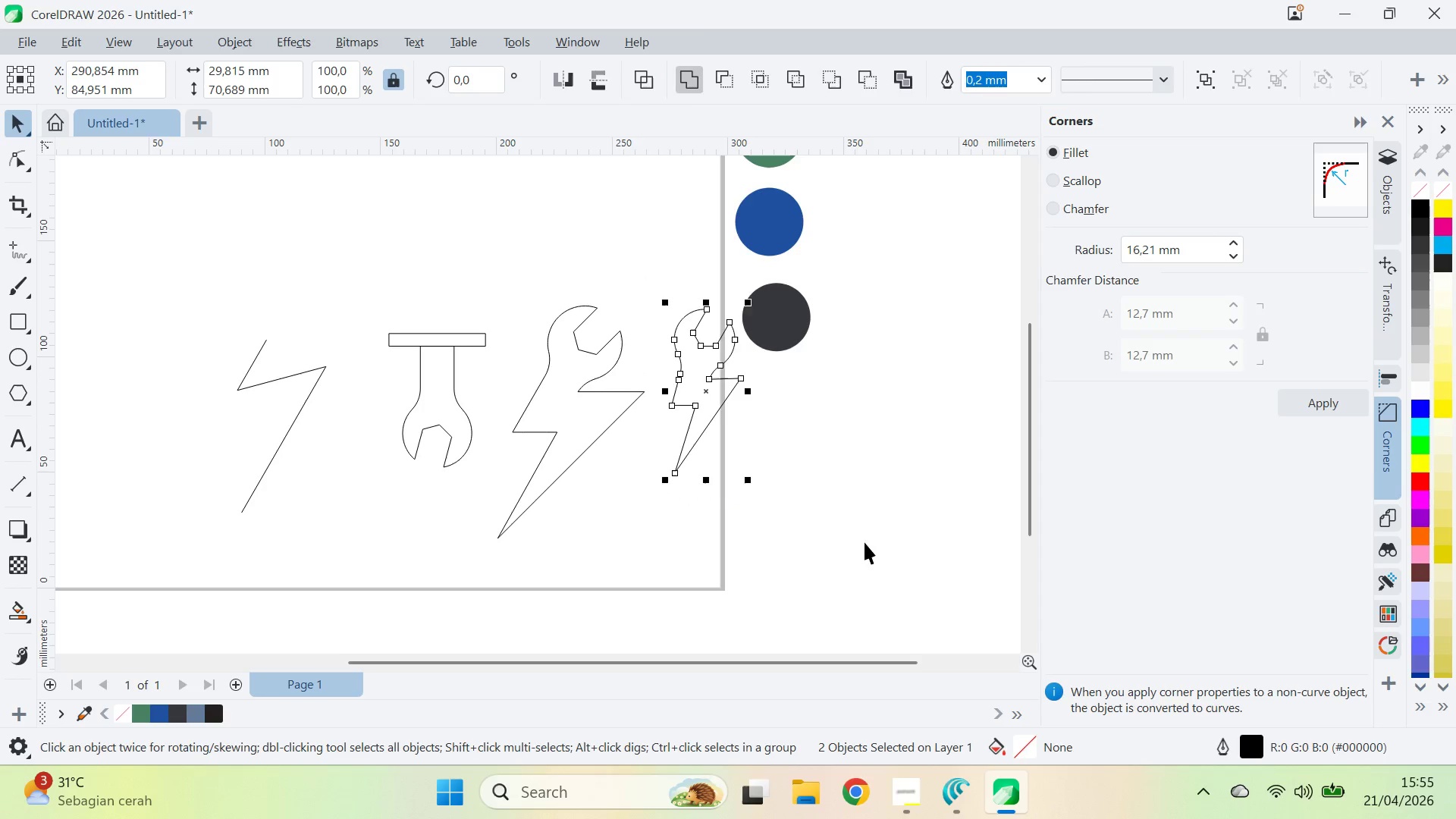 
left_click_drag(start_coordinate=[864, 544], to_coordinate=[856, 538])
 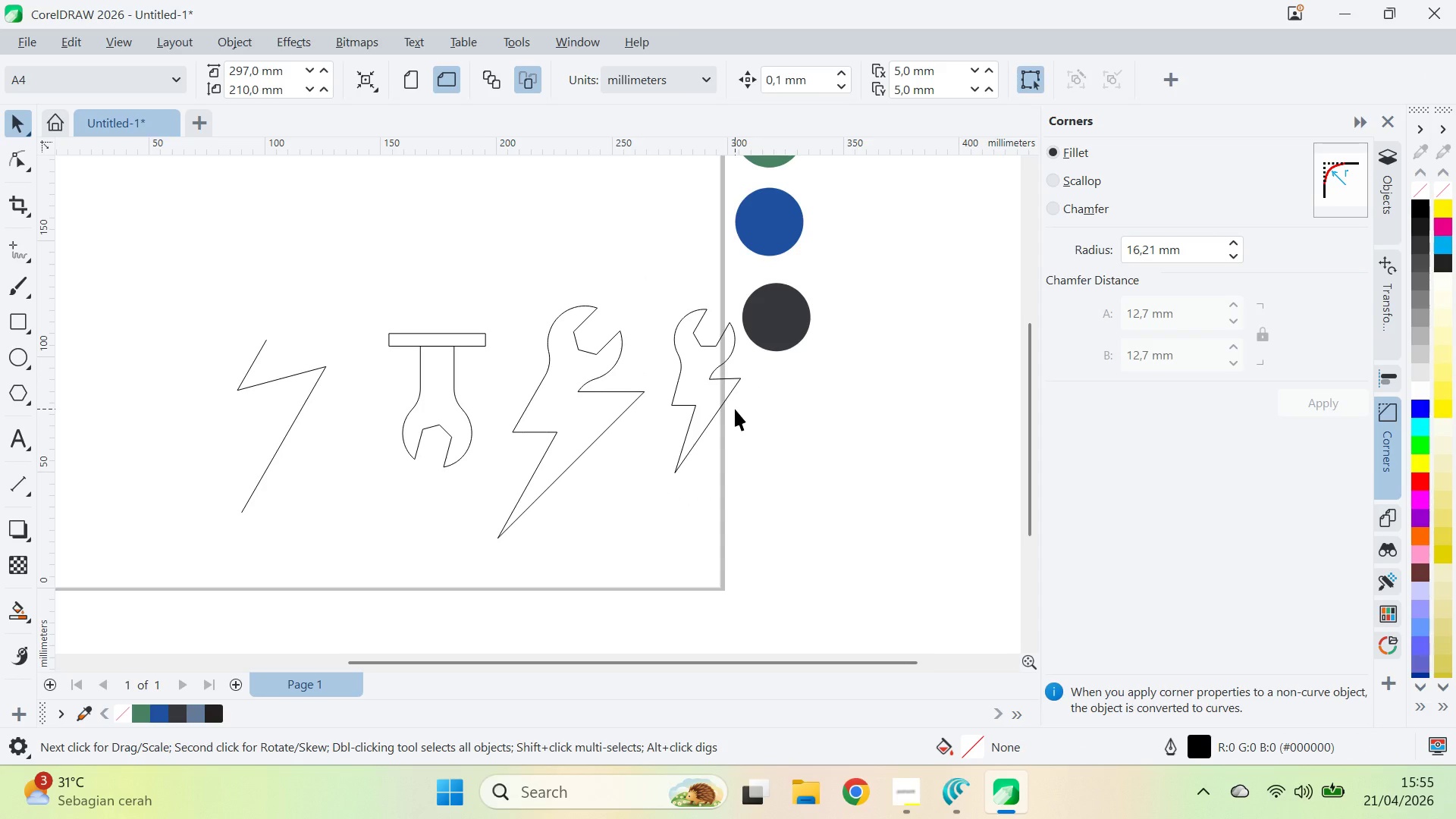 
key(Control+Z)
 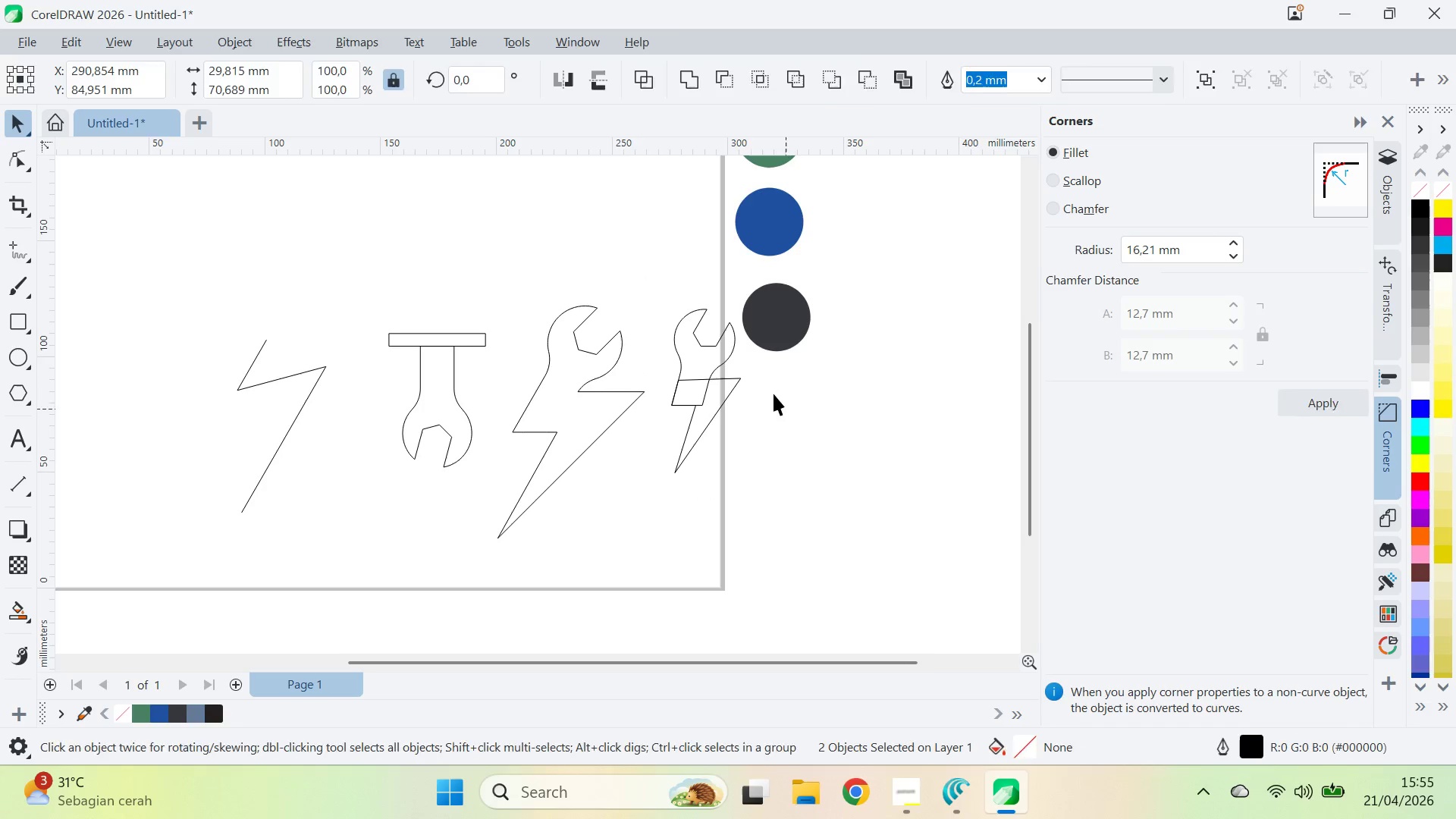 
double_click([739, 353])
 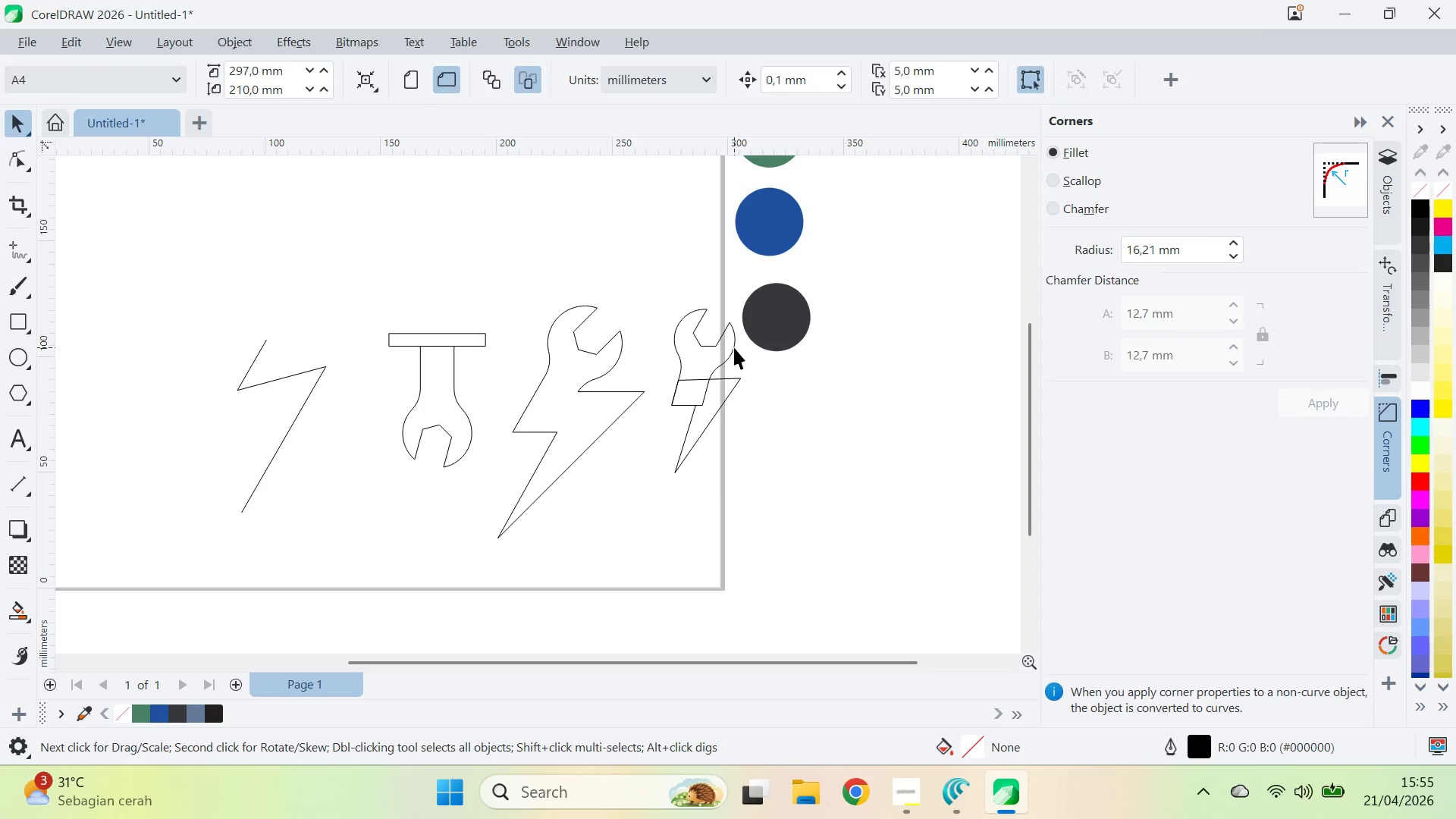 
triple_click([734, 347])
 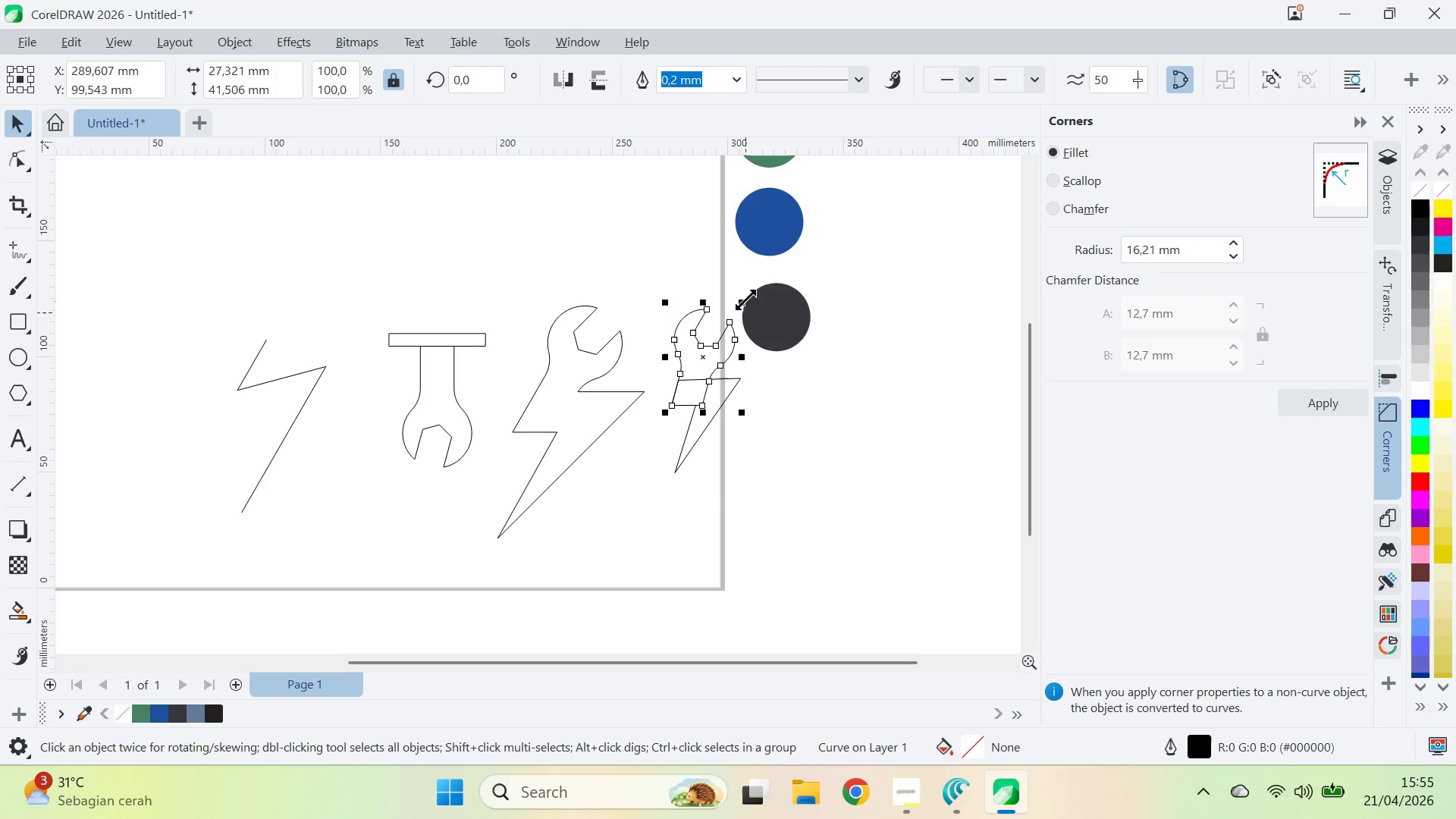 
left_click_drag(start_coordinate=[744, 296], to_coordinate=[767, 318])
 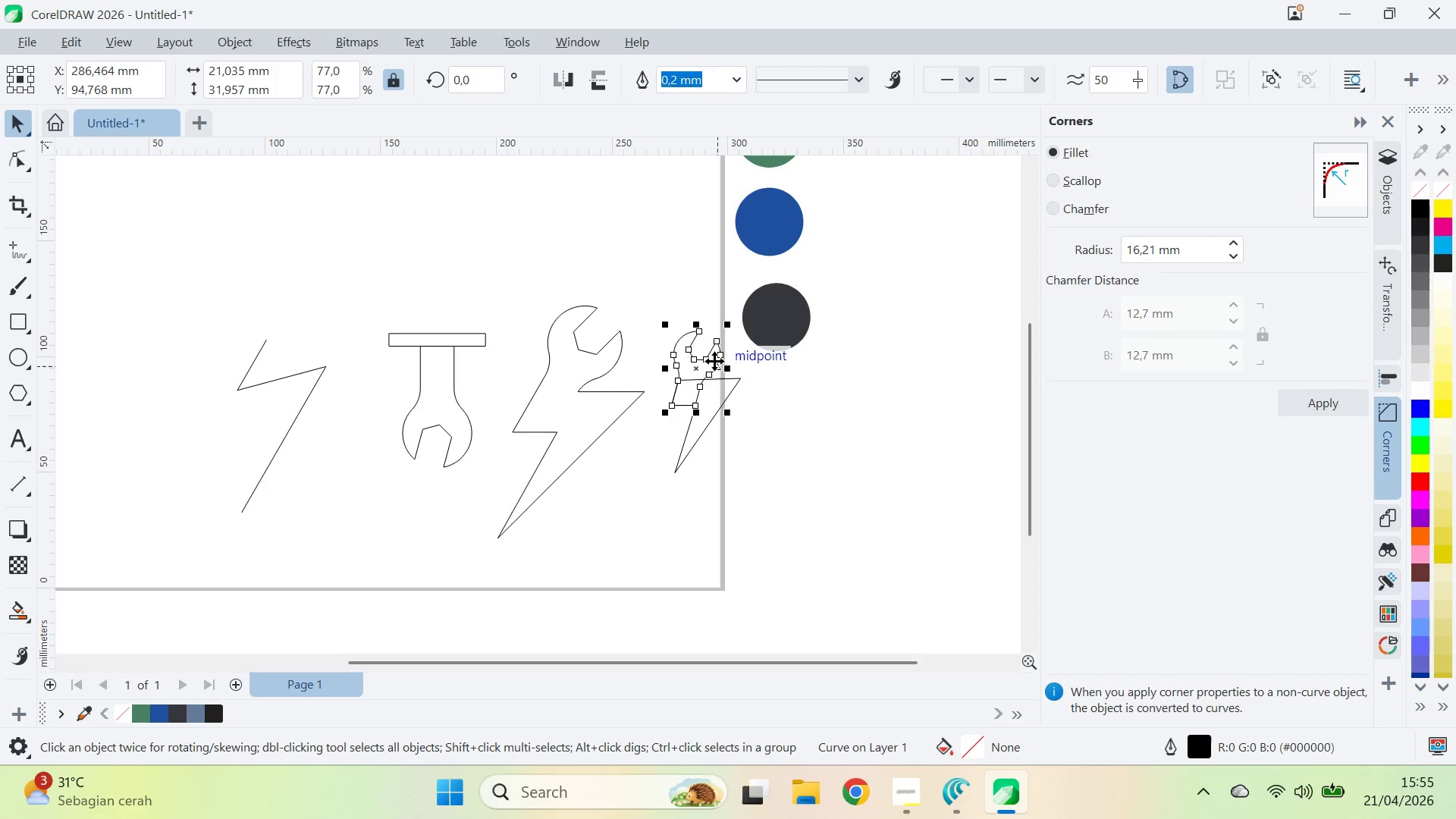 
left_click_drag(start_coordinate=[714, 361], to_coordinate=[758, 360])
 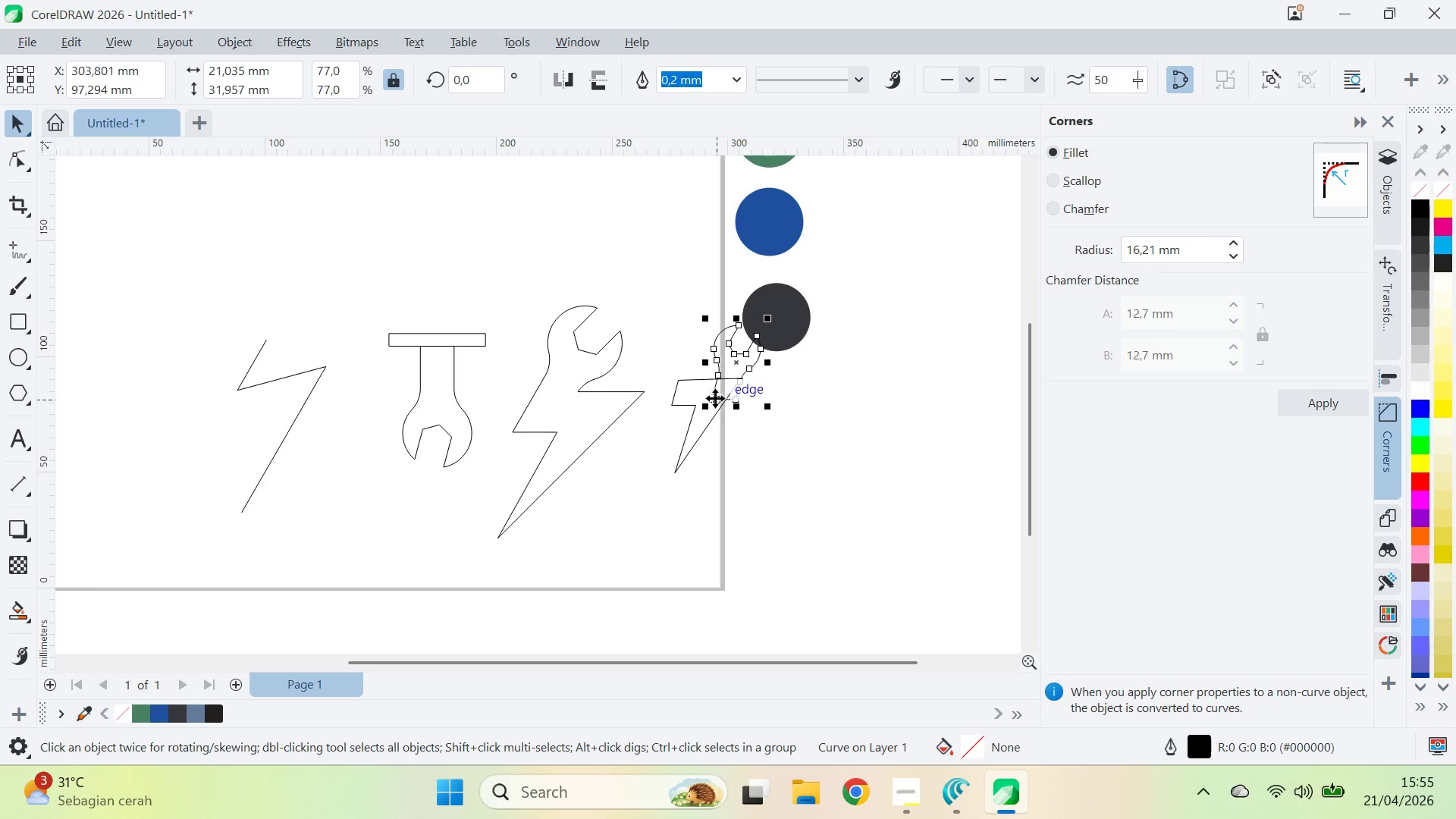 
left_click_drag(start_coordinate=[714, 398], to_coordinate=[672, 394])
 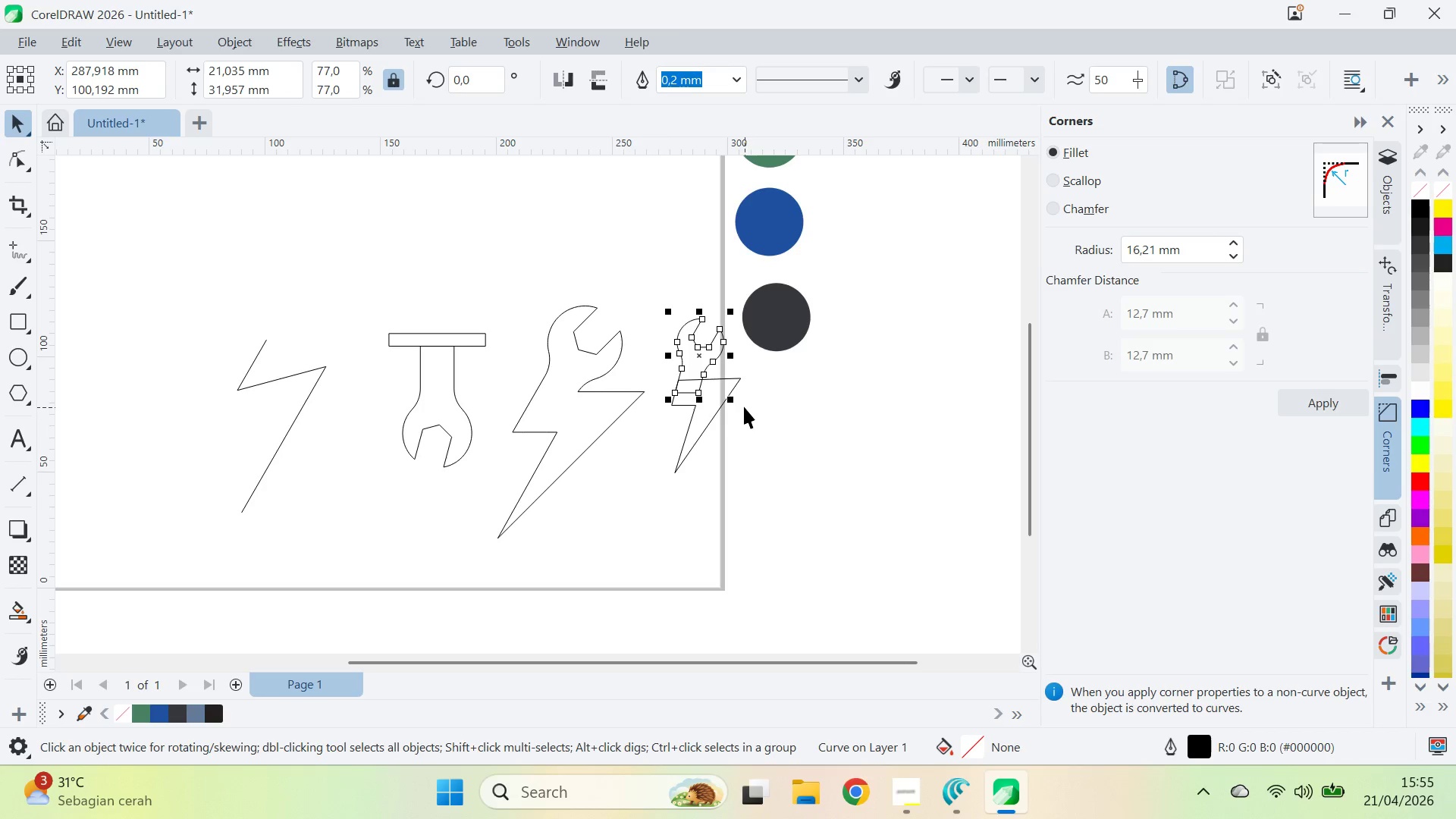 
hold_key(key=ShiftLeft, duration=0.41)
left_click([730, 387])
 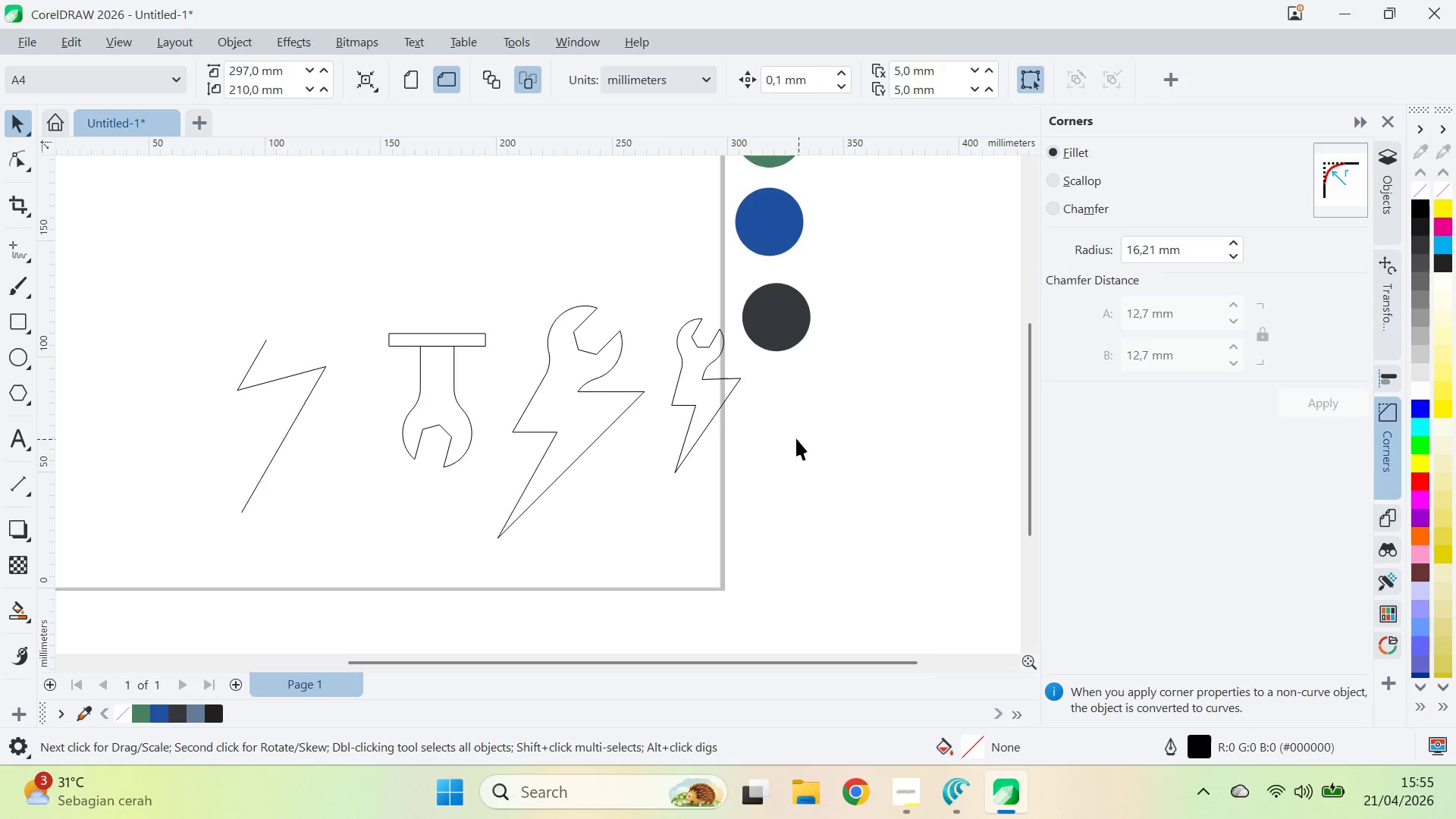 
left_click([734, 394])
 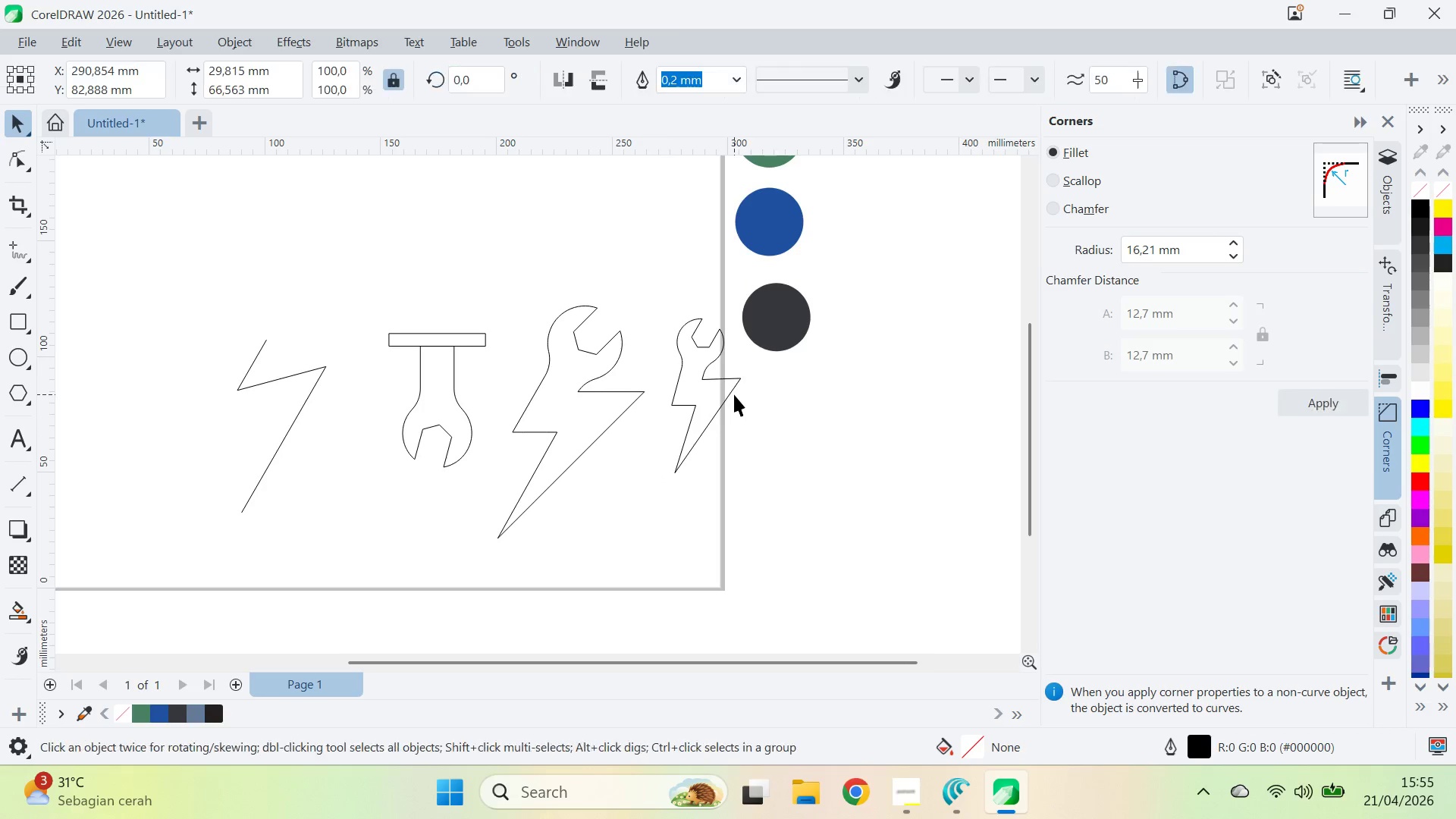 
key(A)
 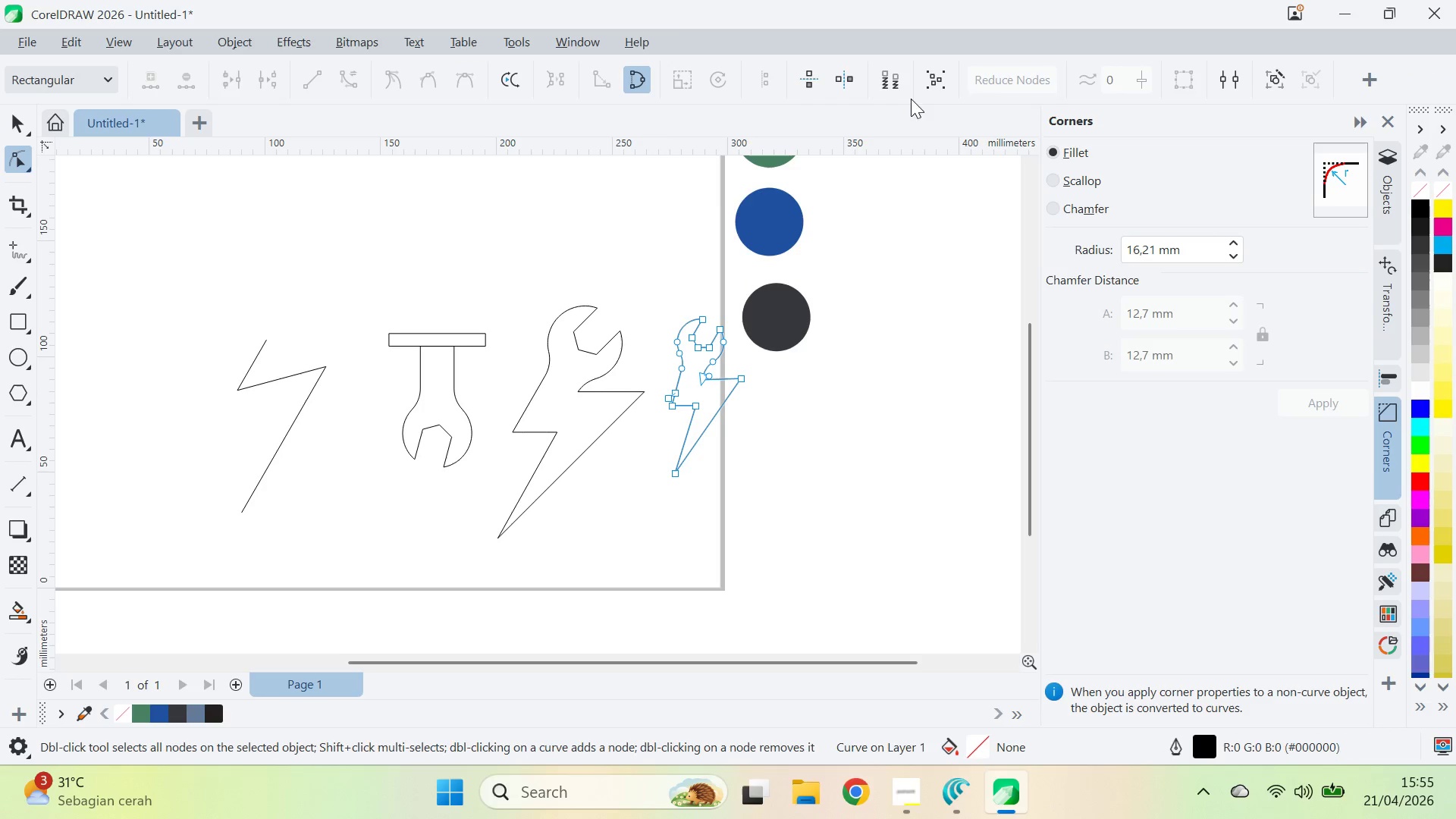 
hold_key(key=A, duration=0.41)
 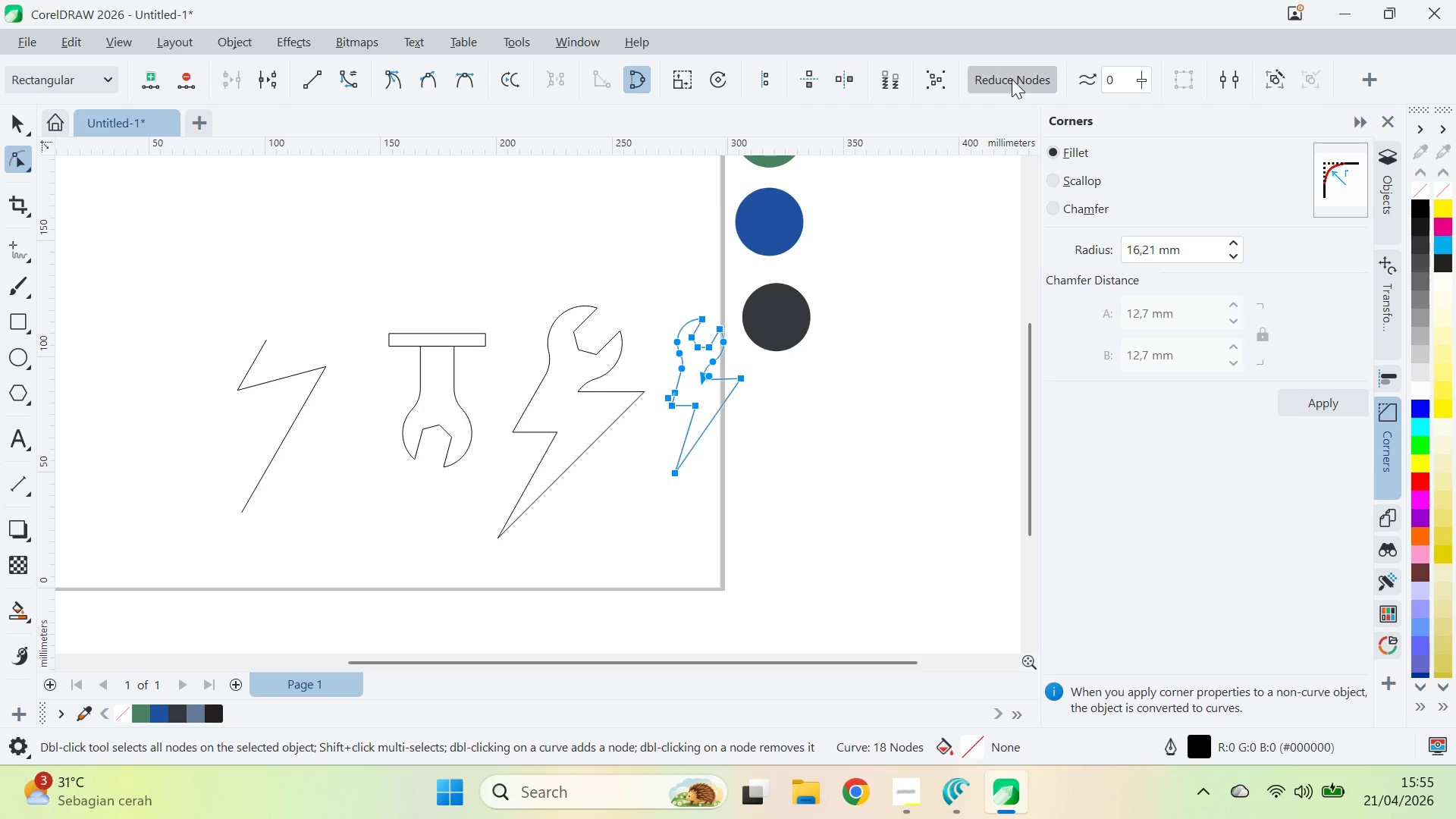 
key(Control+A)
 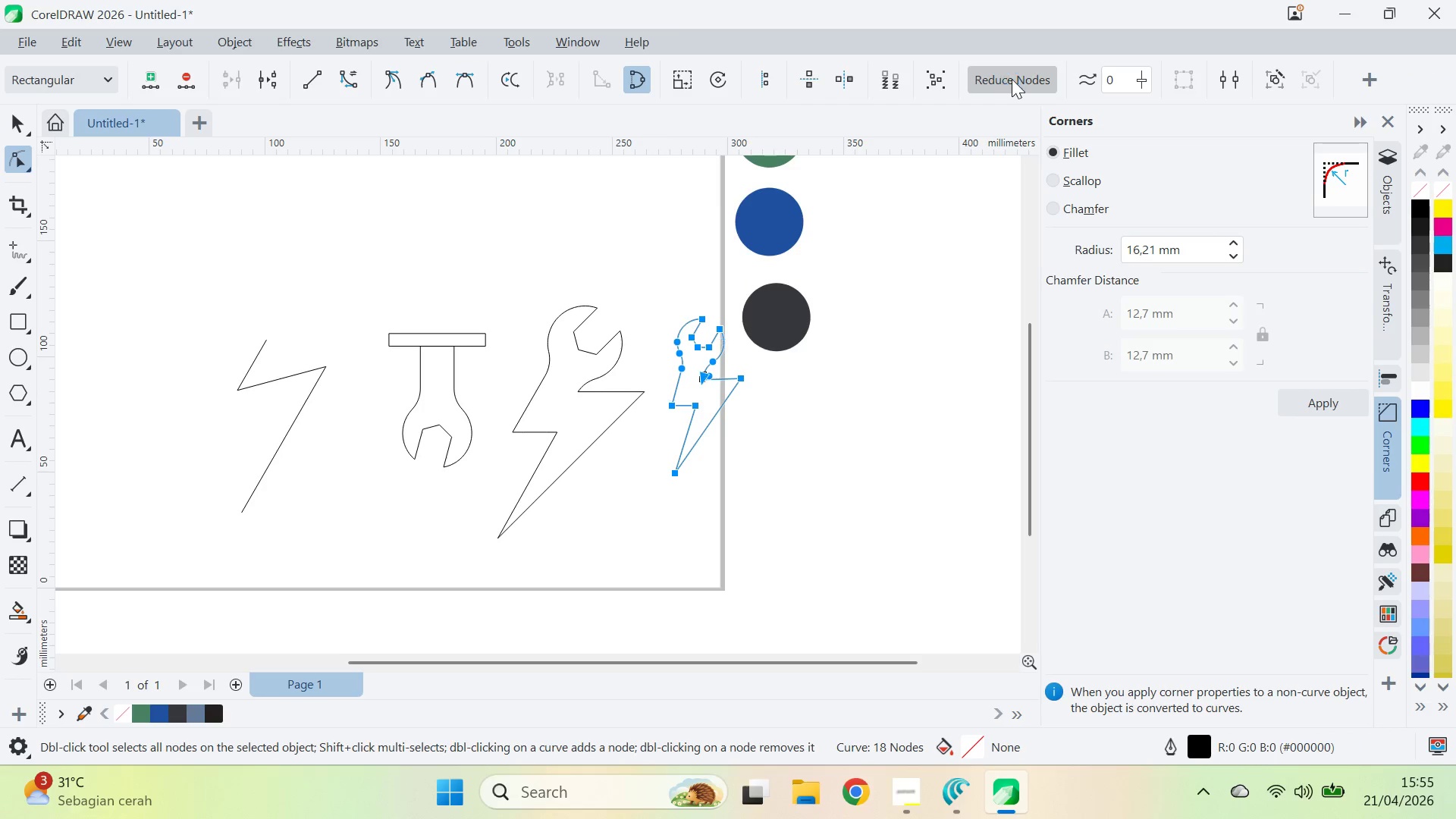 
double_click([1012, 79])
 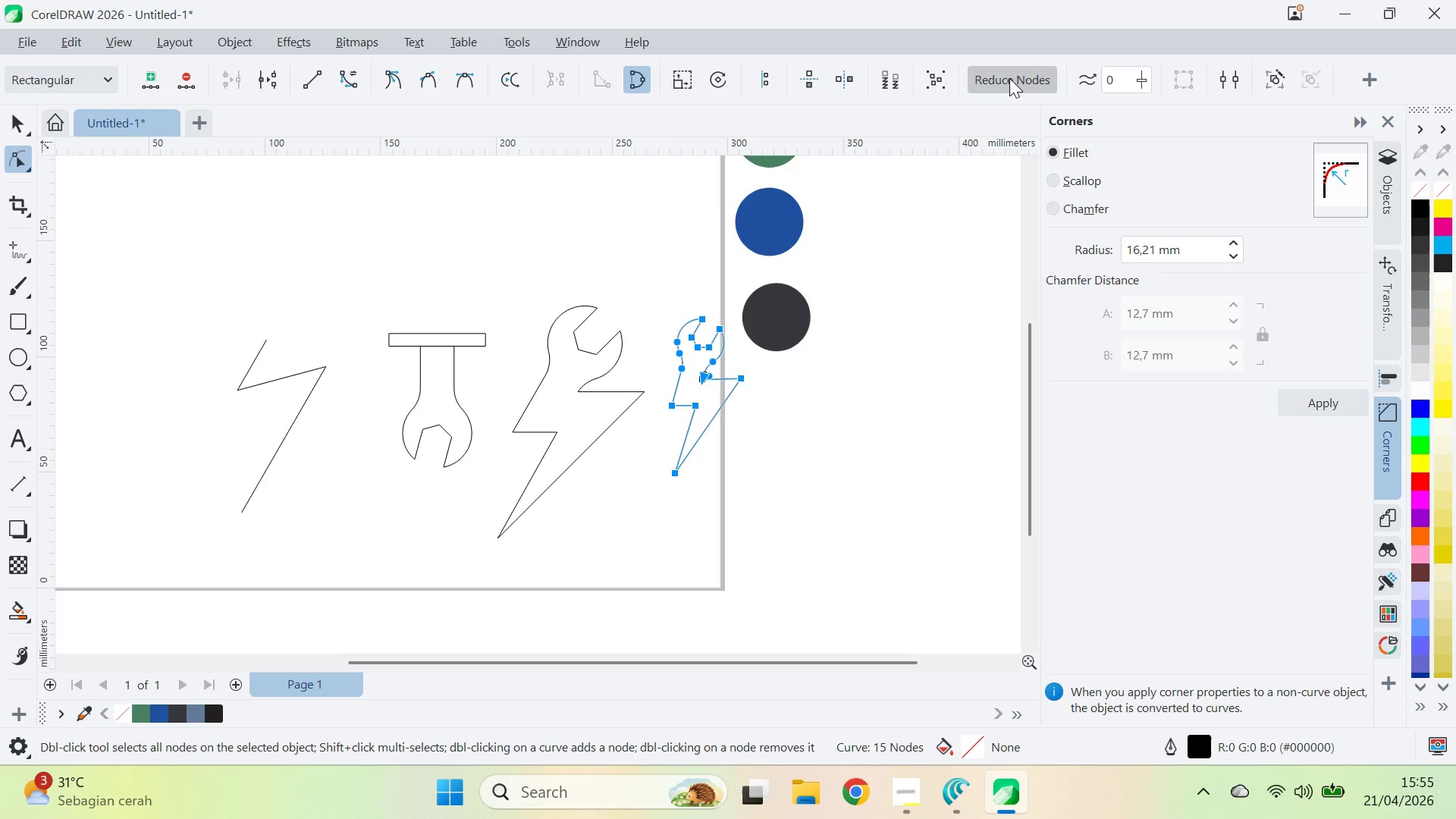 
triple_click([1009, 77])
 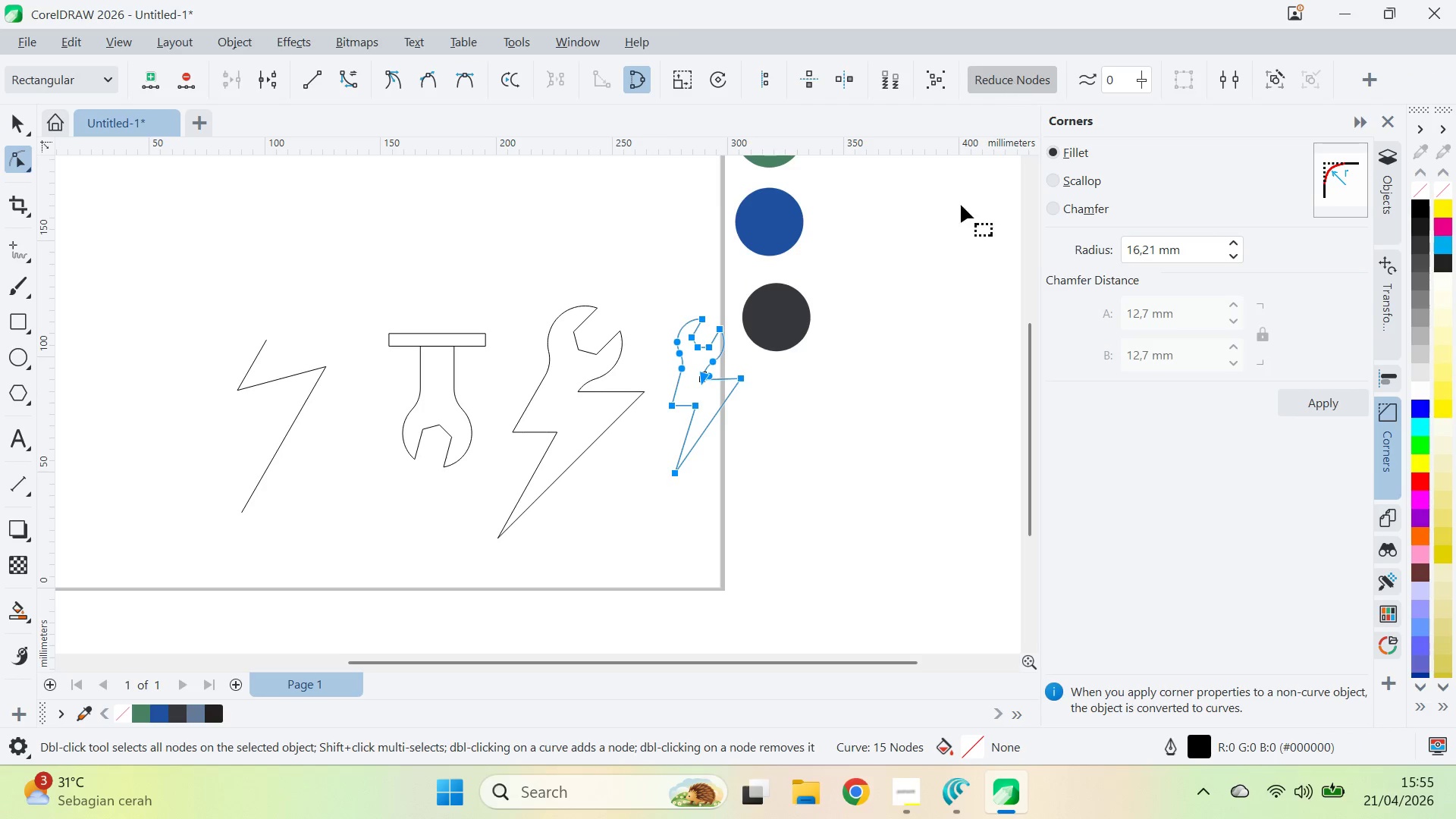 
type(vzq)
 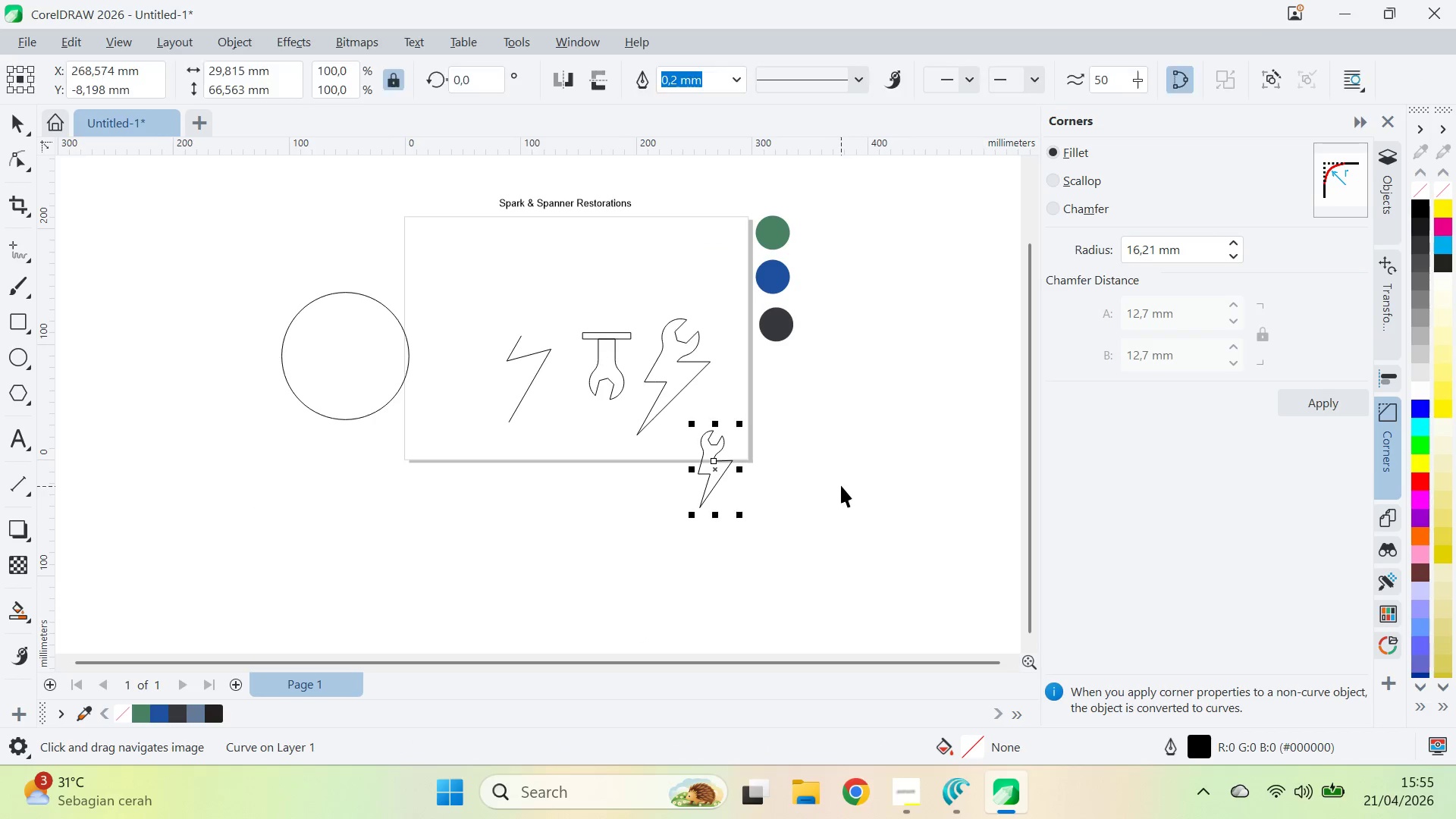 
left_click_drag(start_coordinate=[722, 396], to_coordinate=[670, 607])
 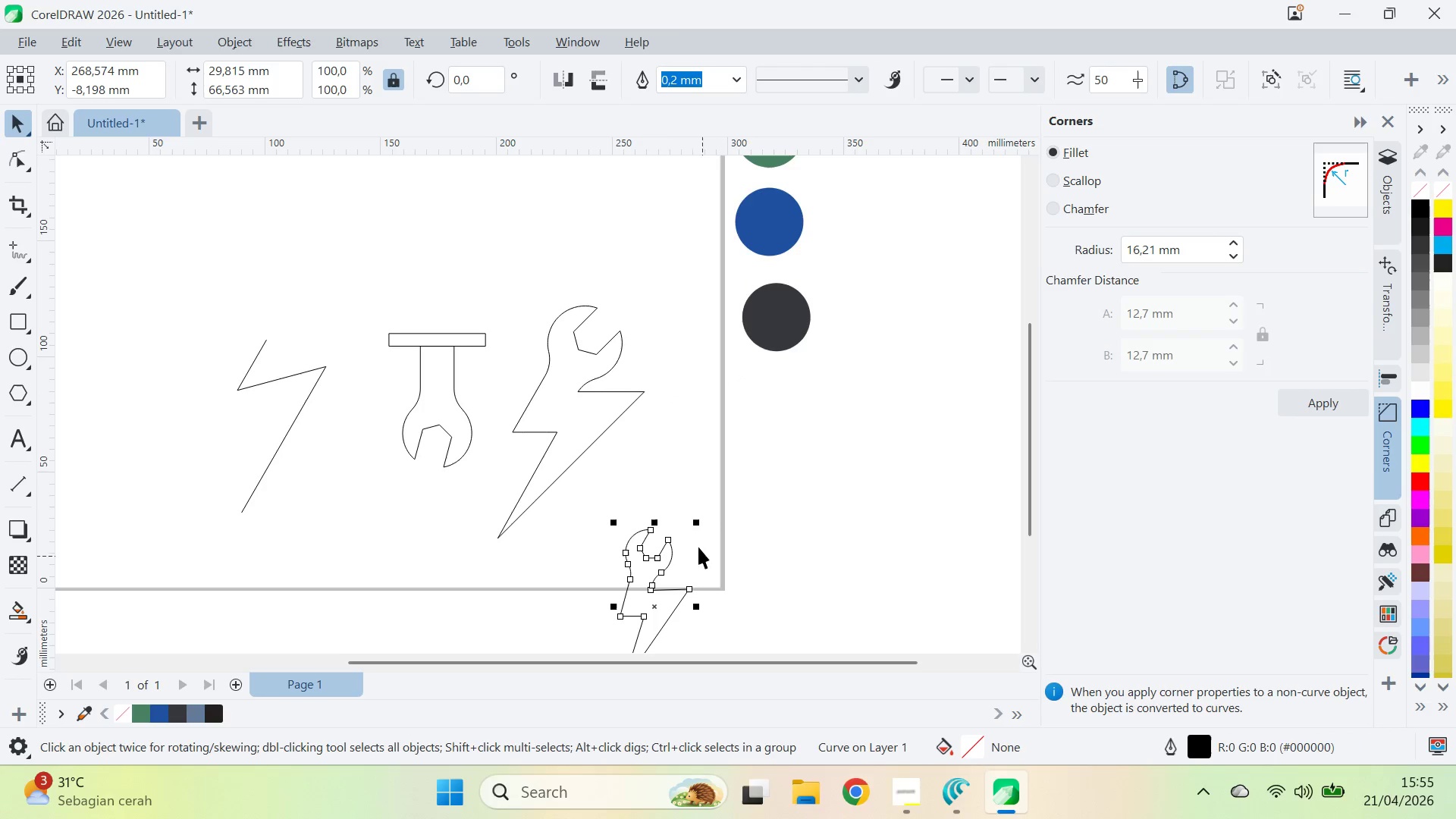 
left_click_drag(start_coordinate=[720, 523], to_coordinate=[839, 487])
 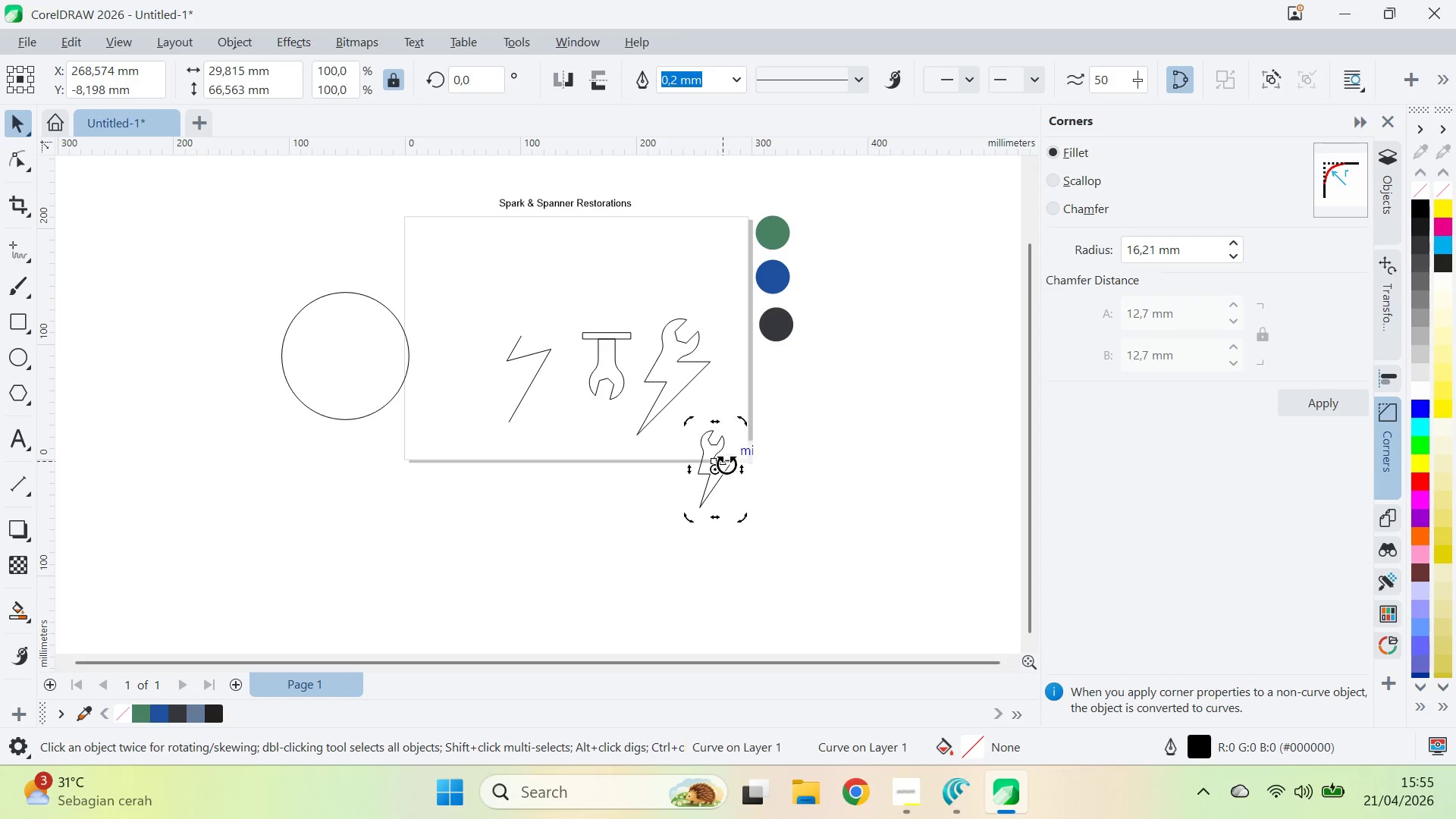 
key(V)
 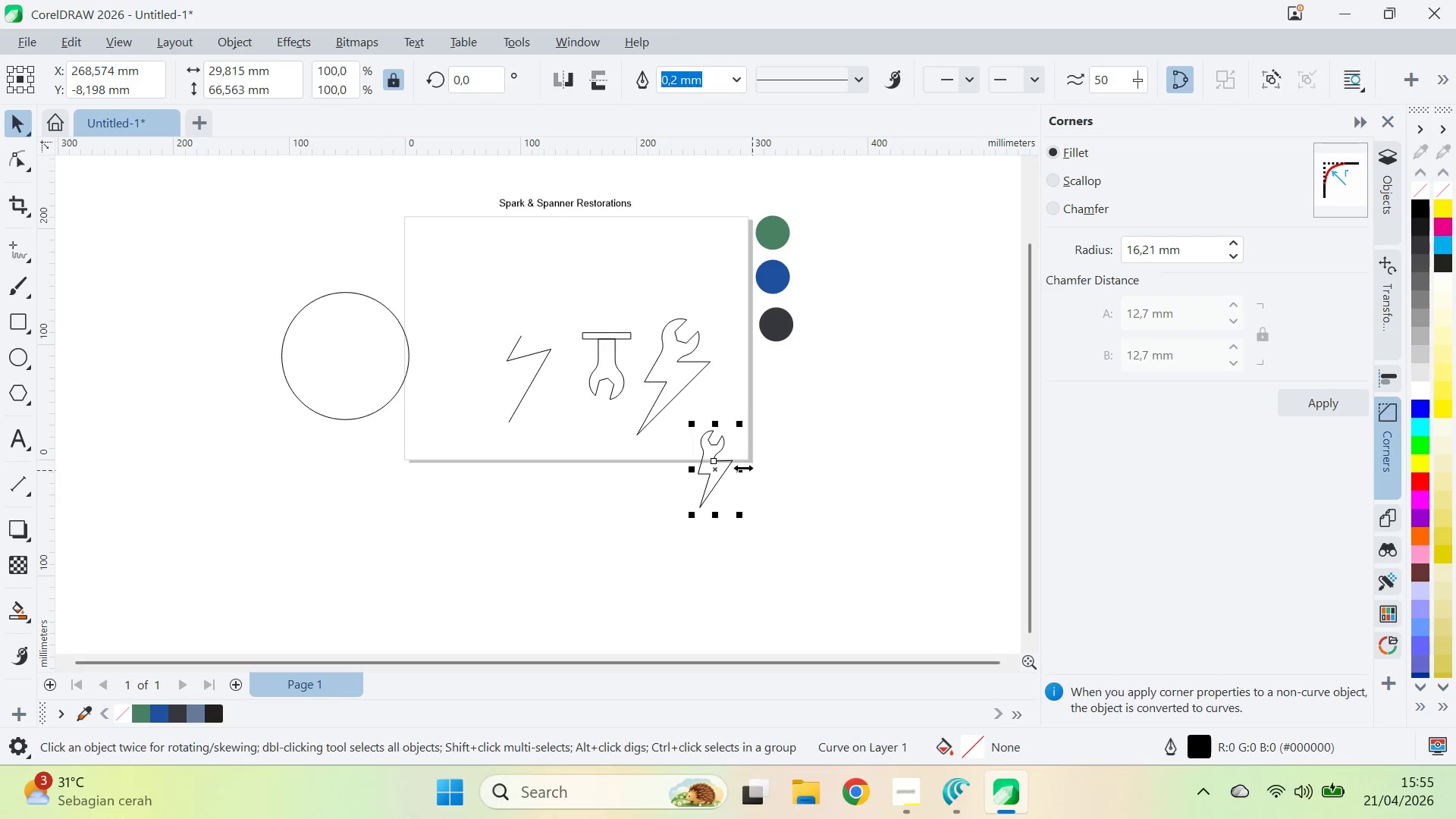 
left_click([726, 464])
 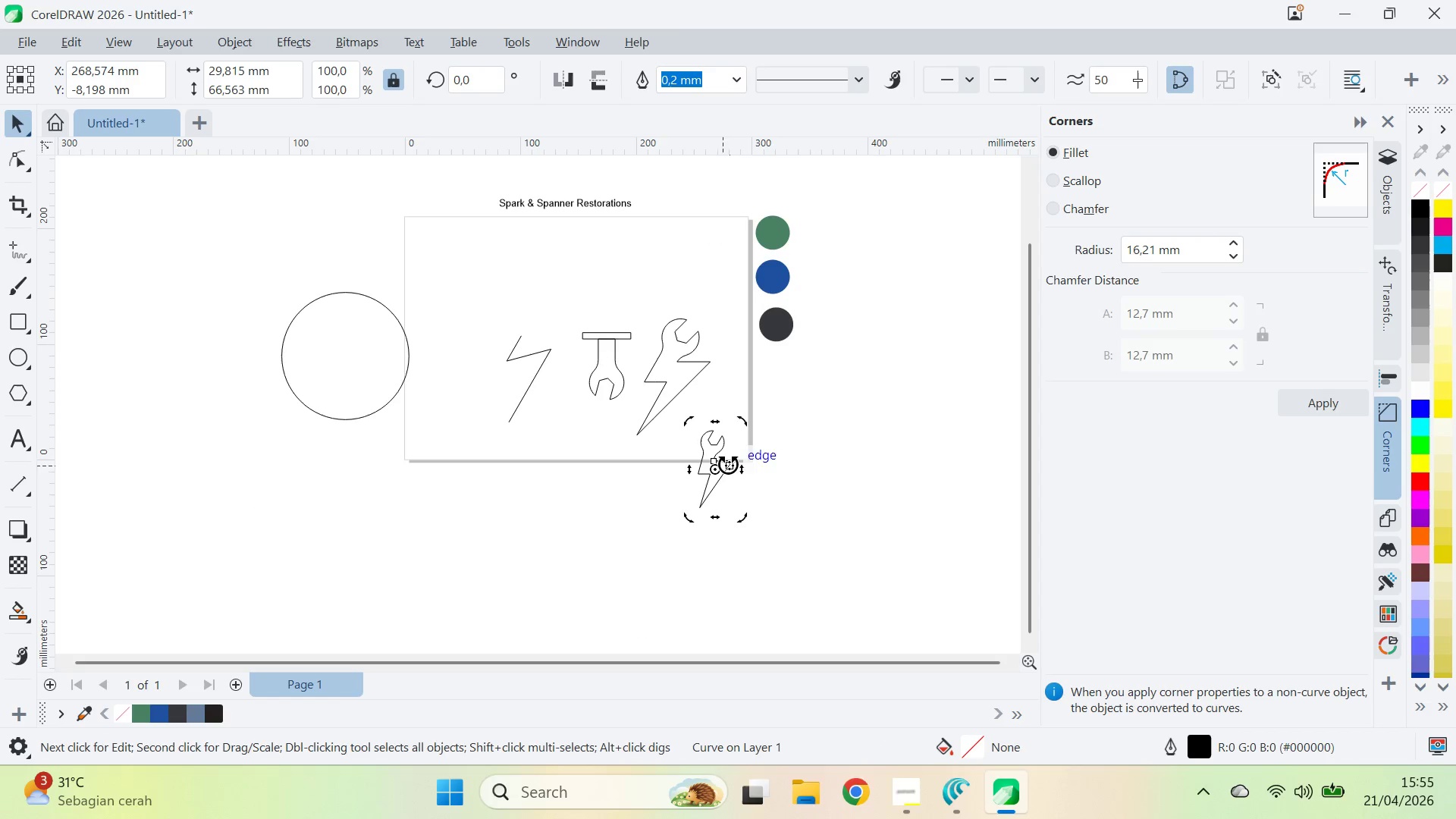 
hold_key(key=ControlLeft, duration=2.02)
left_click_drag(start_coordinate=[745, 422], to_coordinate=[777, 425])
 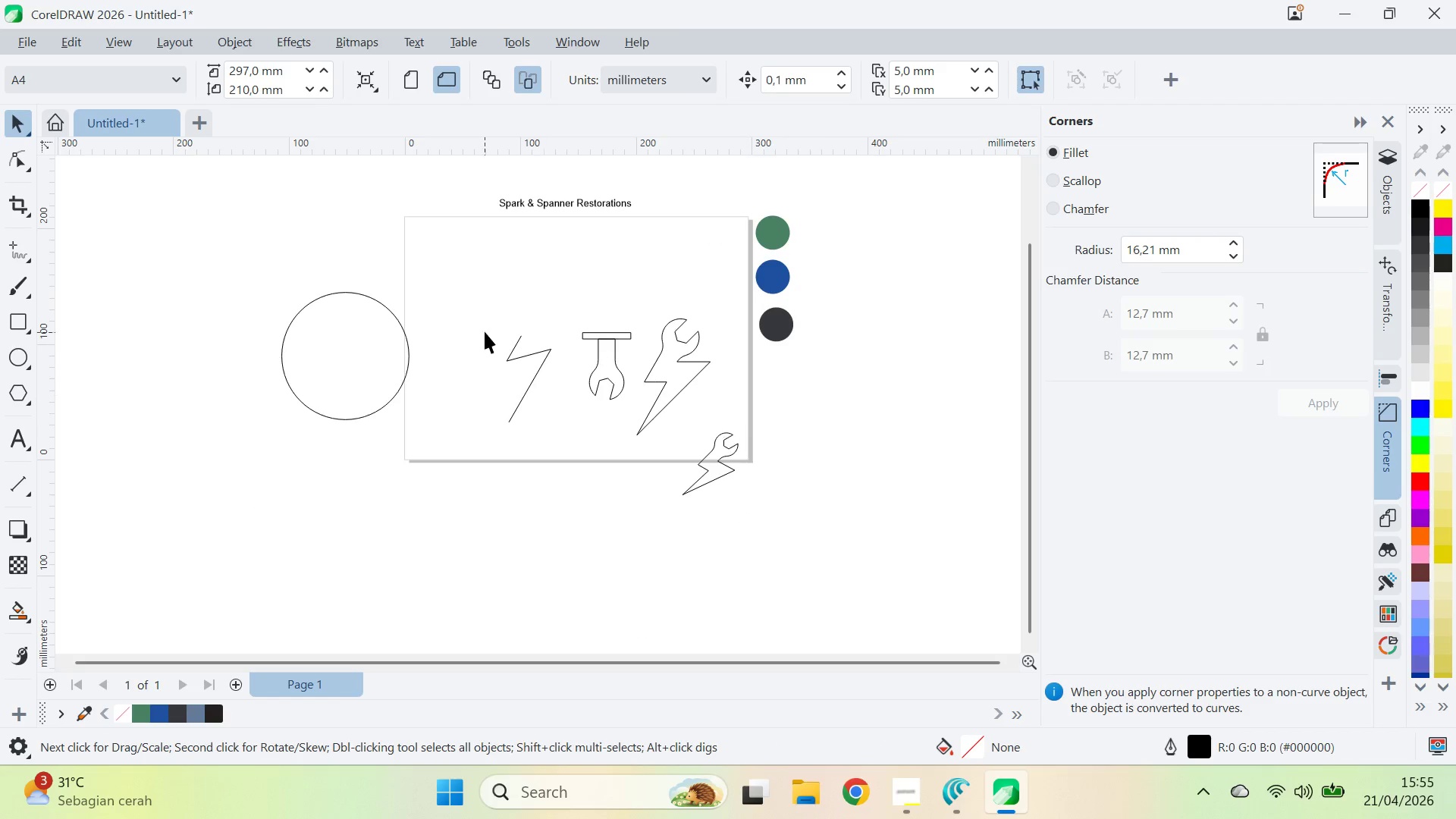 
left_click_drag(start_coordinate=[491, 312], to_coordinate=[714, 457])
 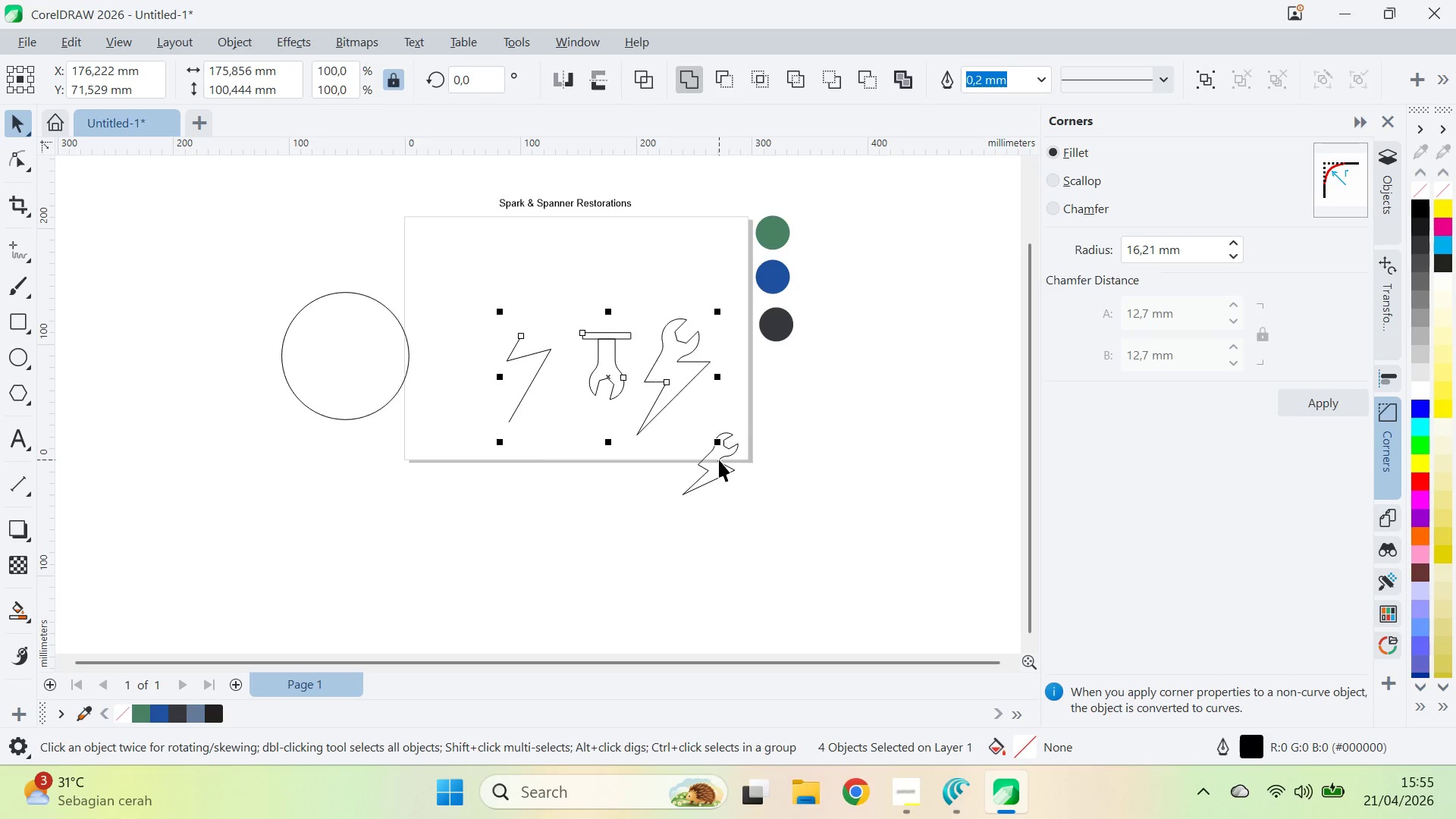 
key(Delete)
 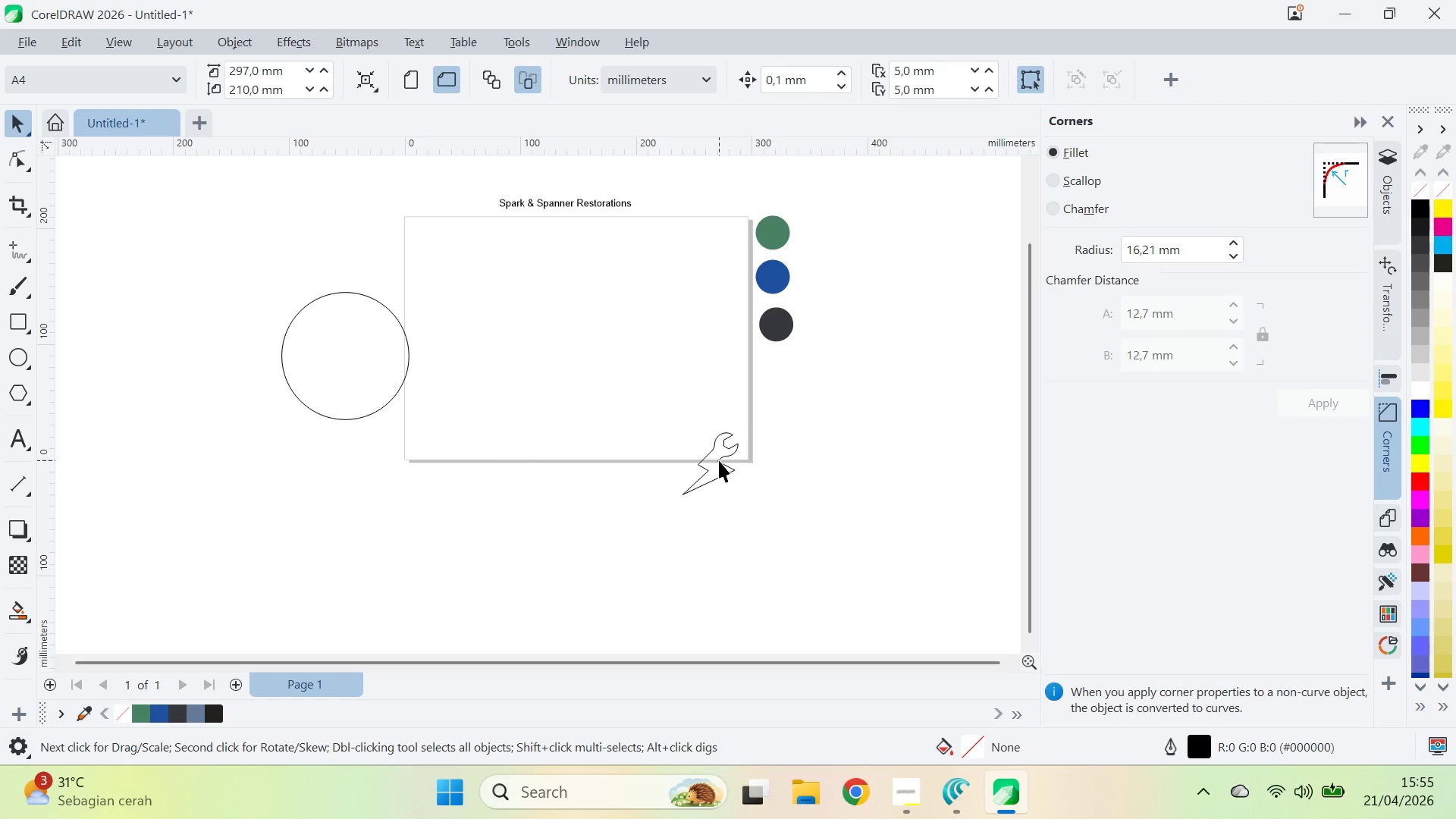 
left_click_drag(start_coordinate=[719, 460], to_coordinate=[601, 340])
 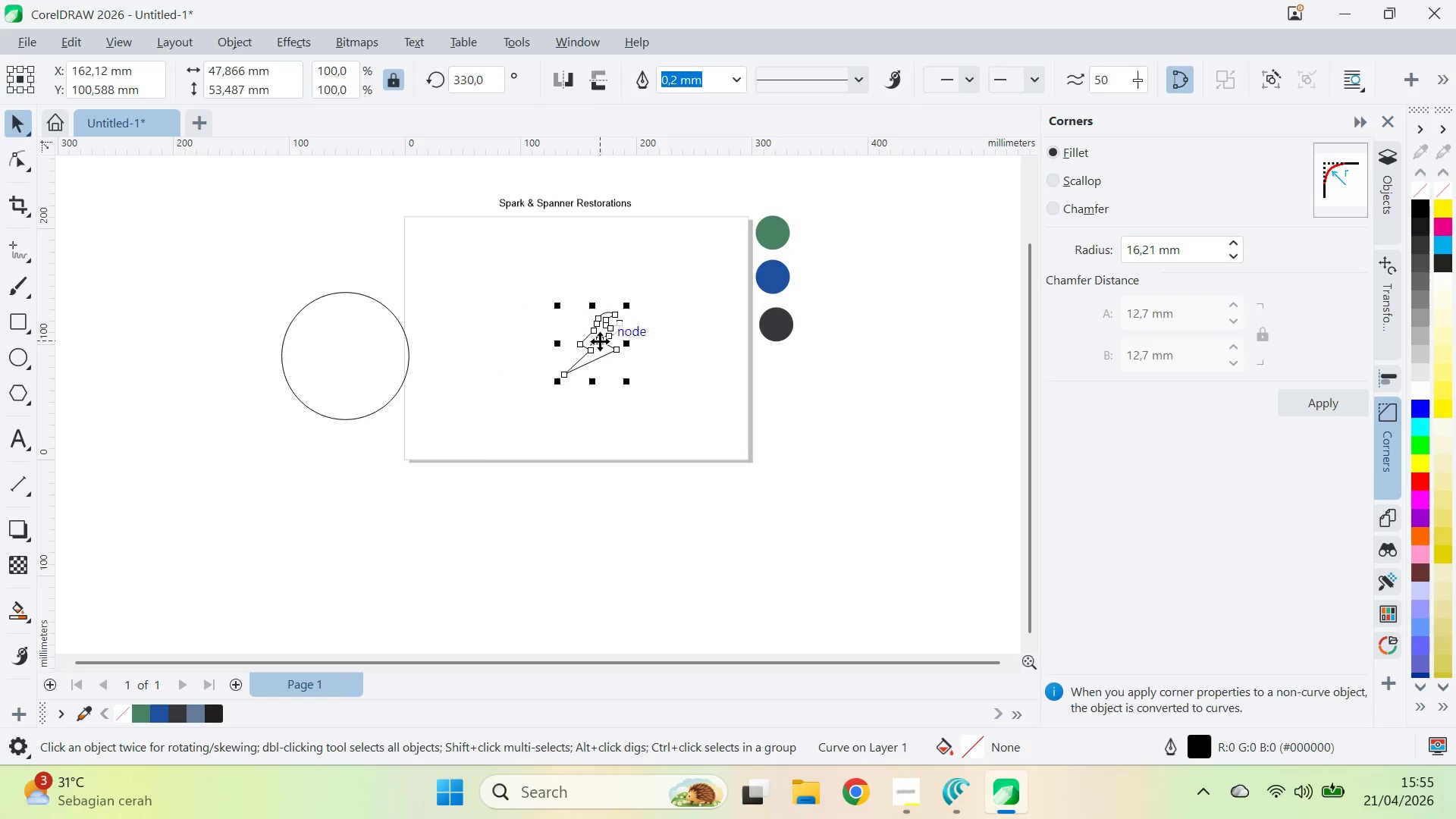 
type(az)
 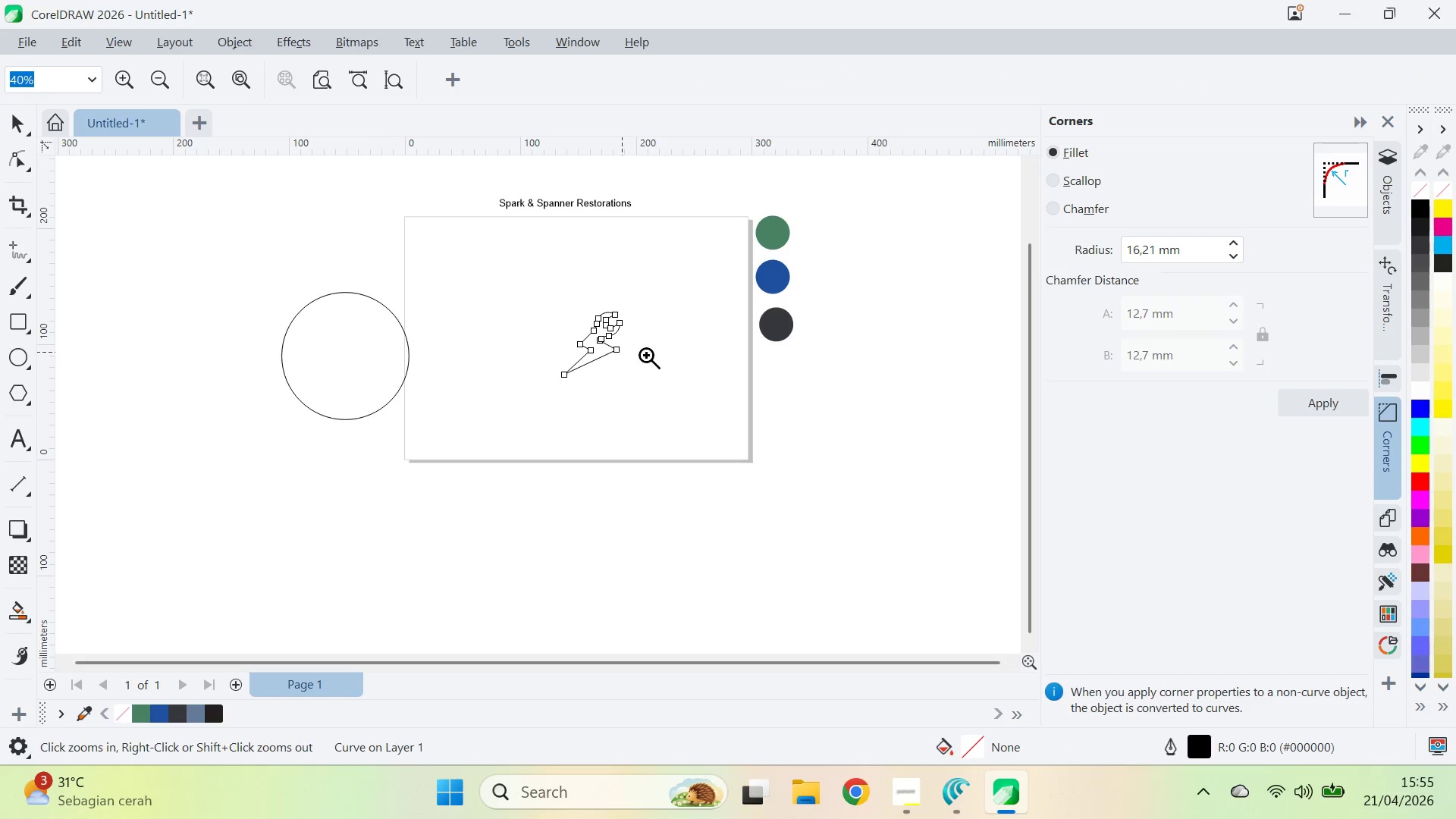 
key(Control+Z)
 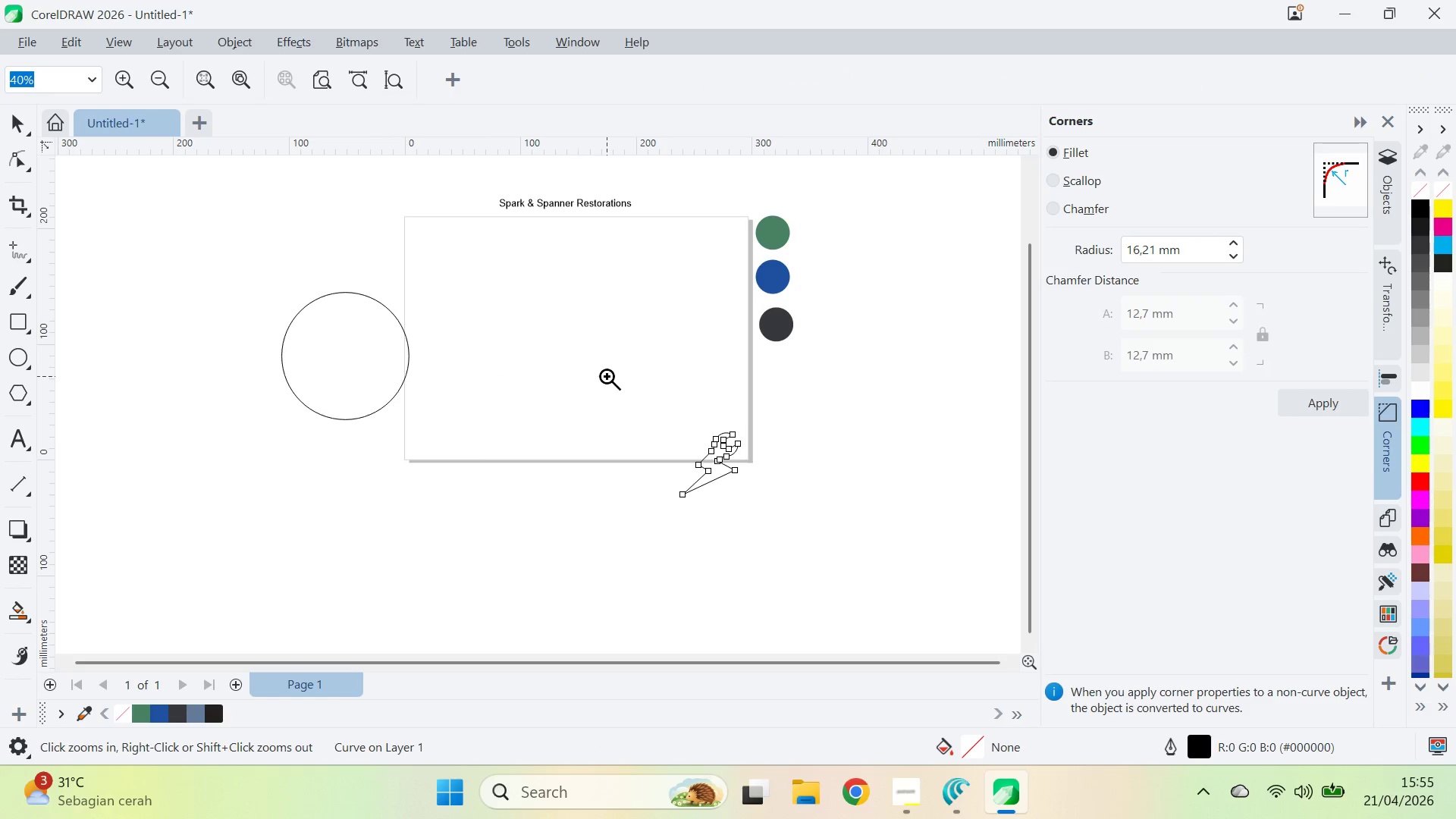 
key(Control+Shift+ShiftLeft)
 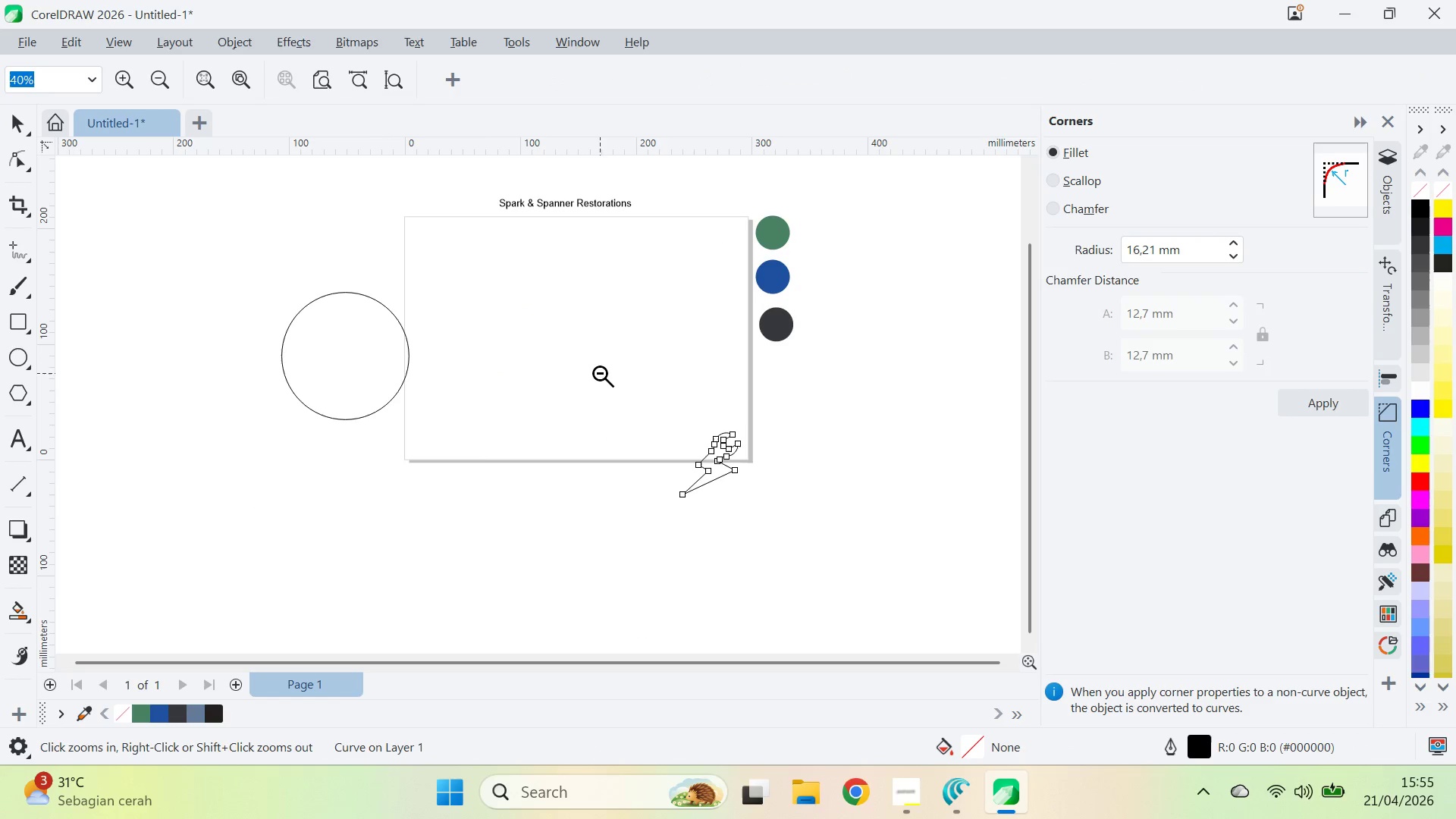 
key(Control+Shift+Z)
 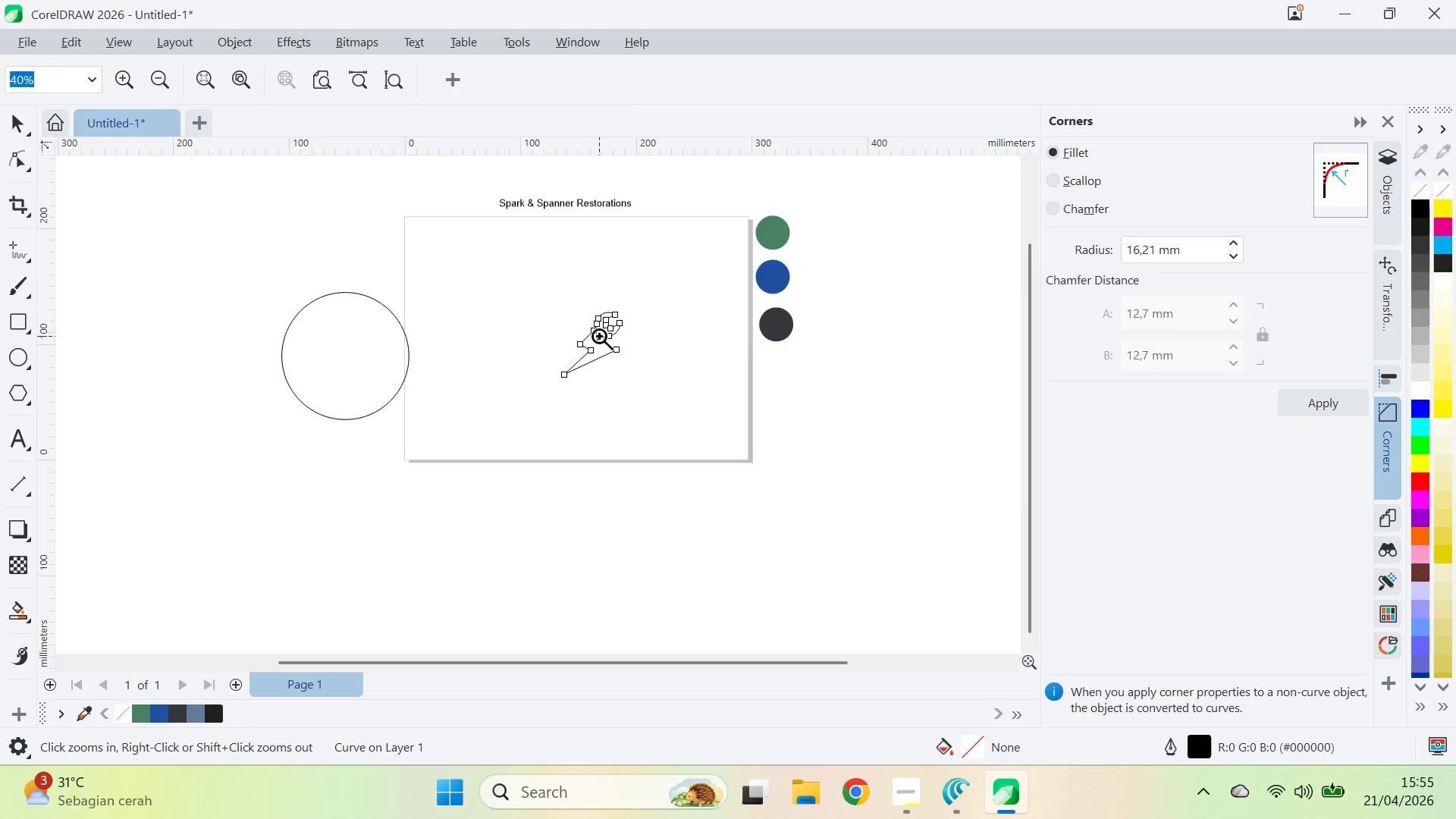 
type(qv)
 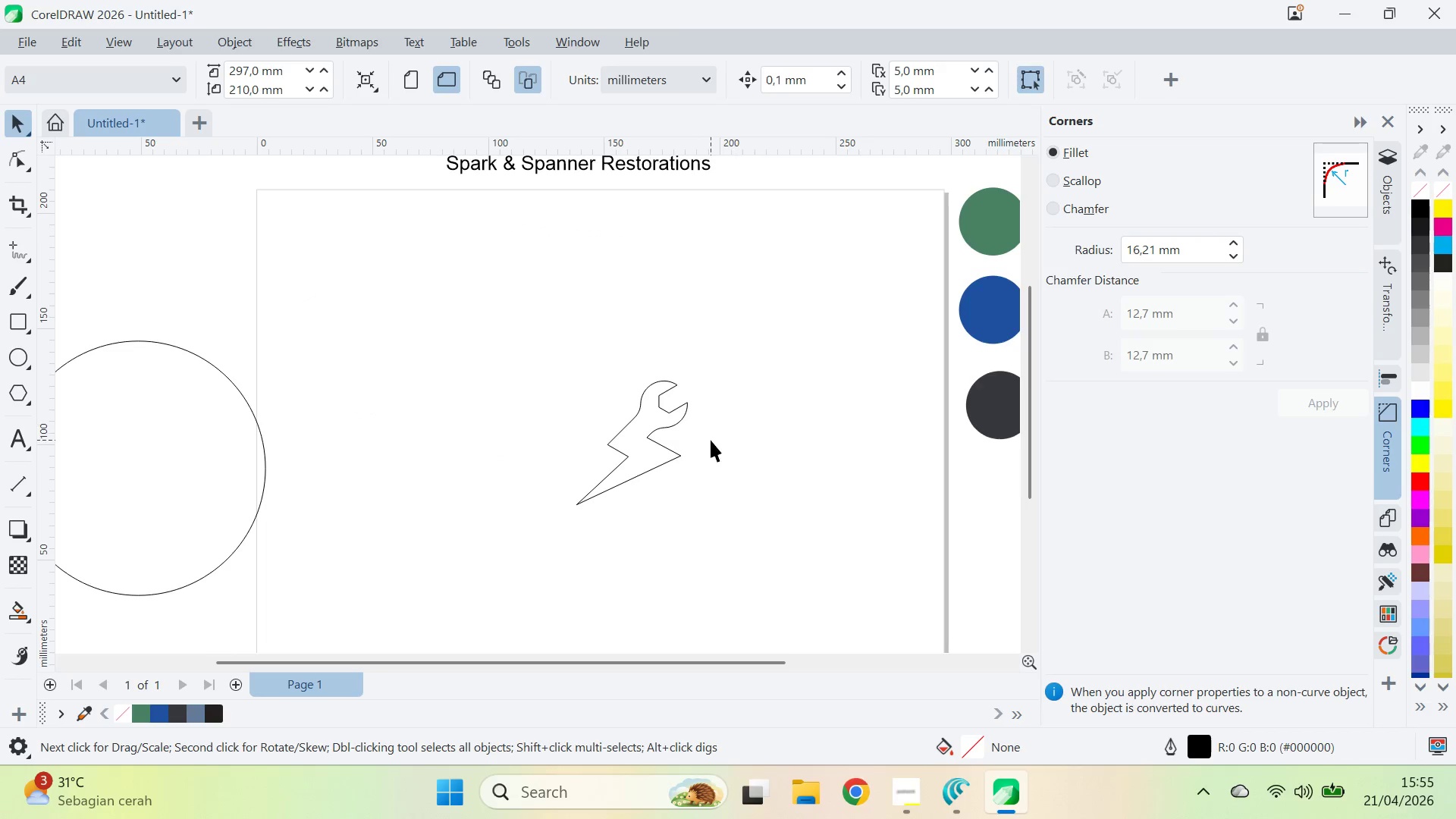 
left_click_drag(start_coordinate=[629, 373], to_coordinate=[736, 397])
 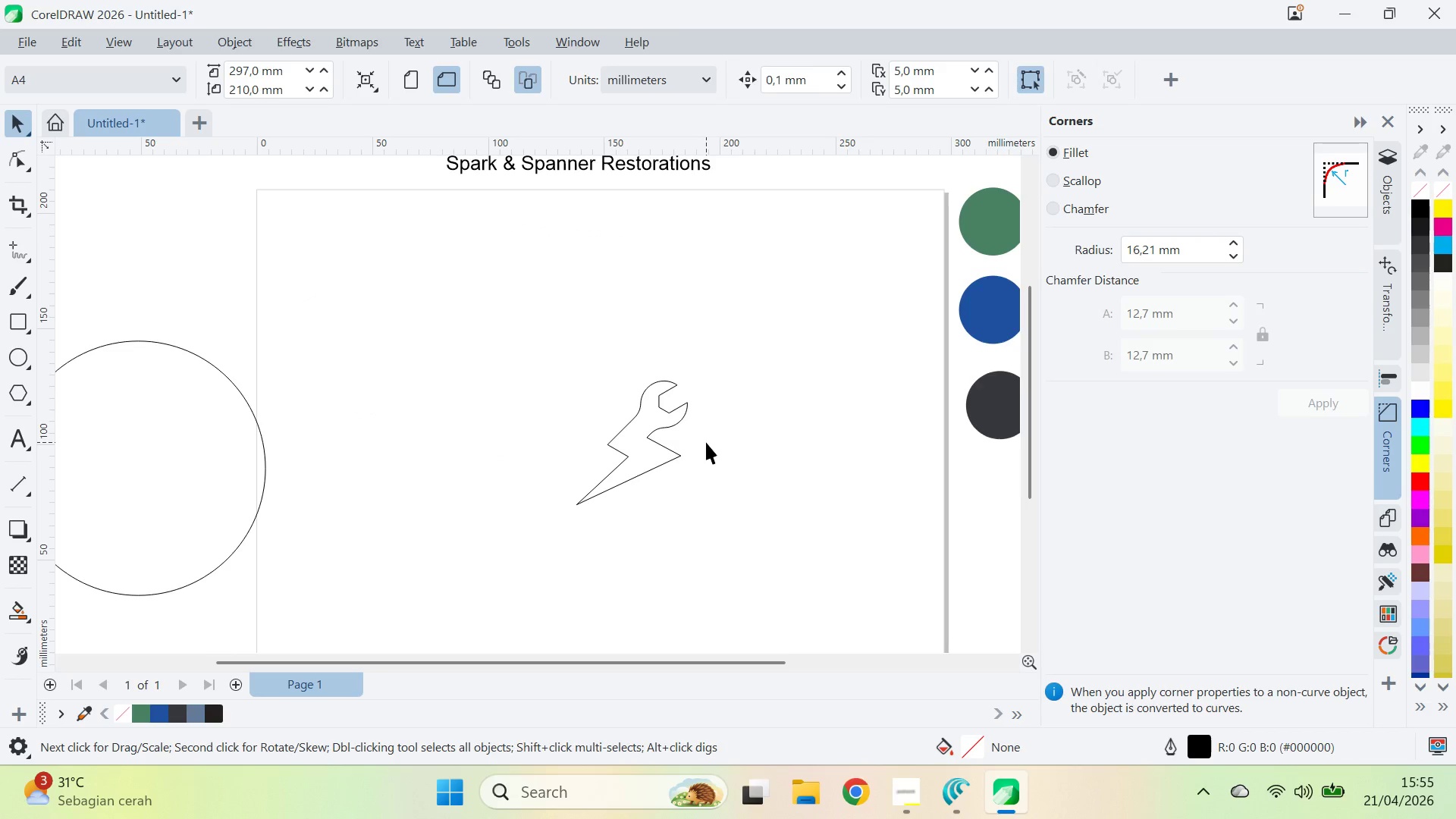 
key(Alt+AltLeft)
 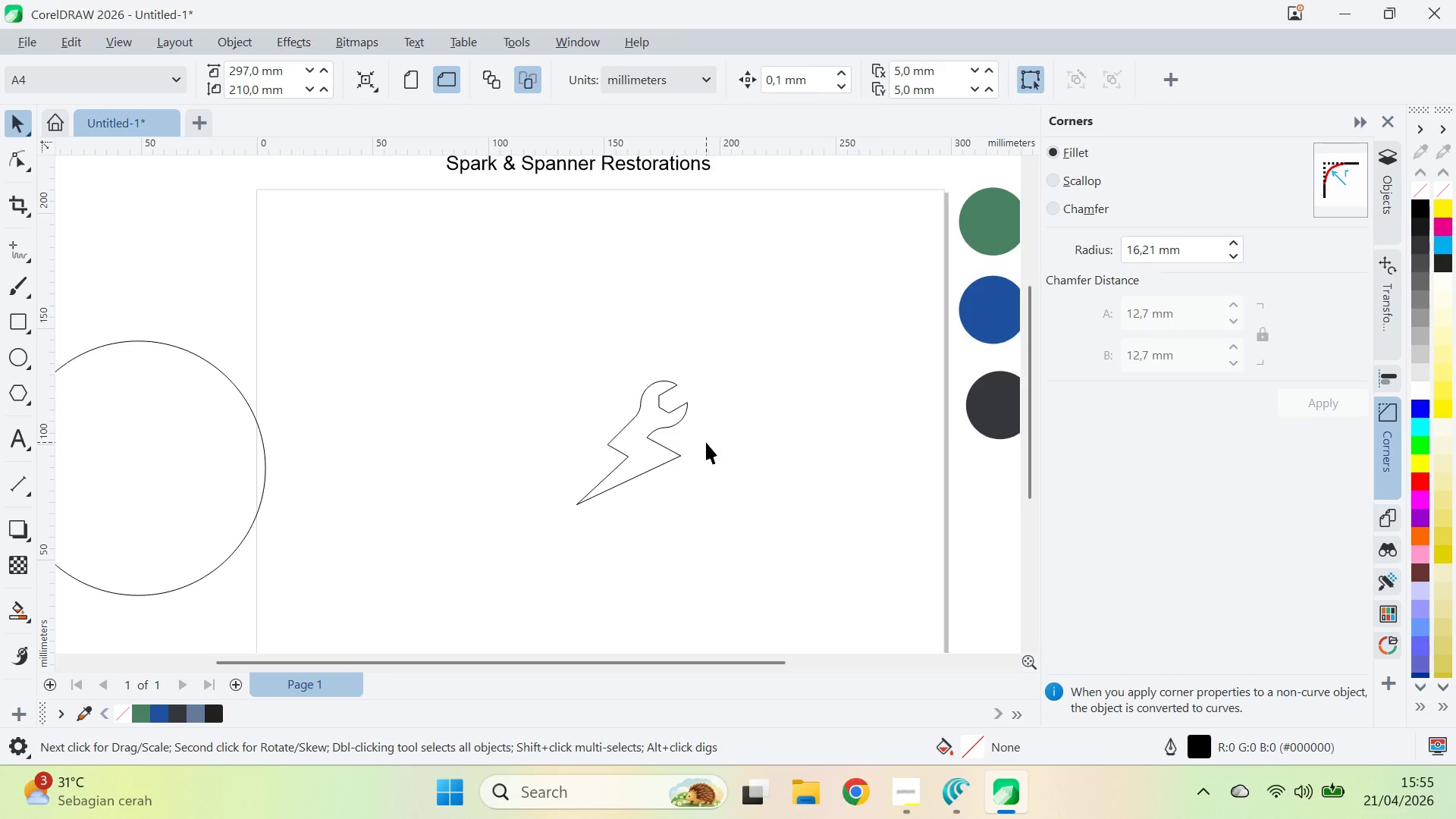 
key(Alt+Tab)